 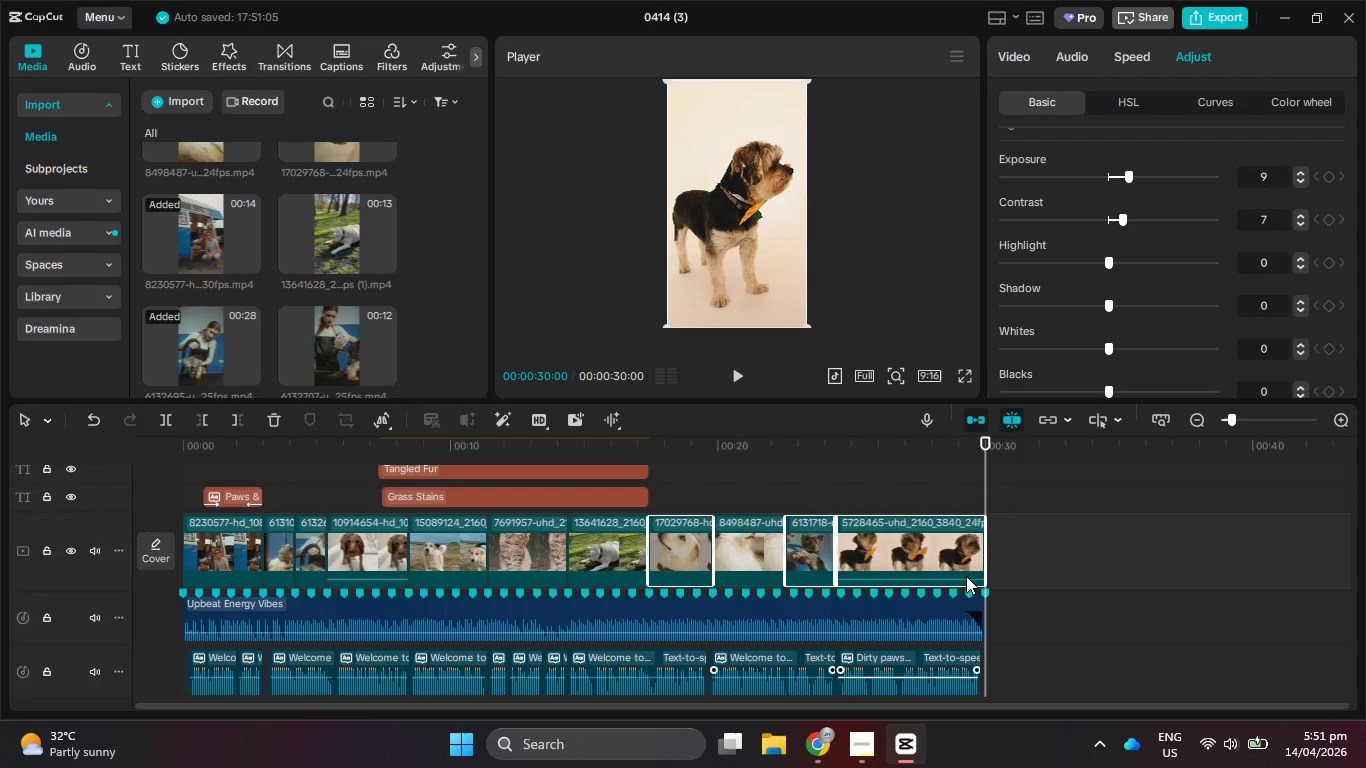 
key(Control+Z)
 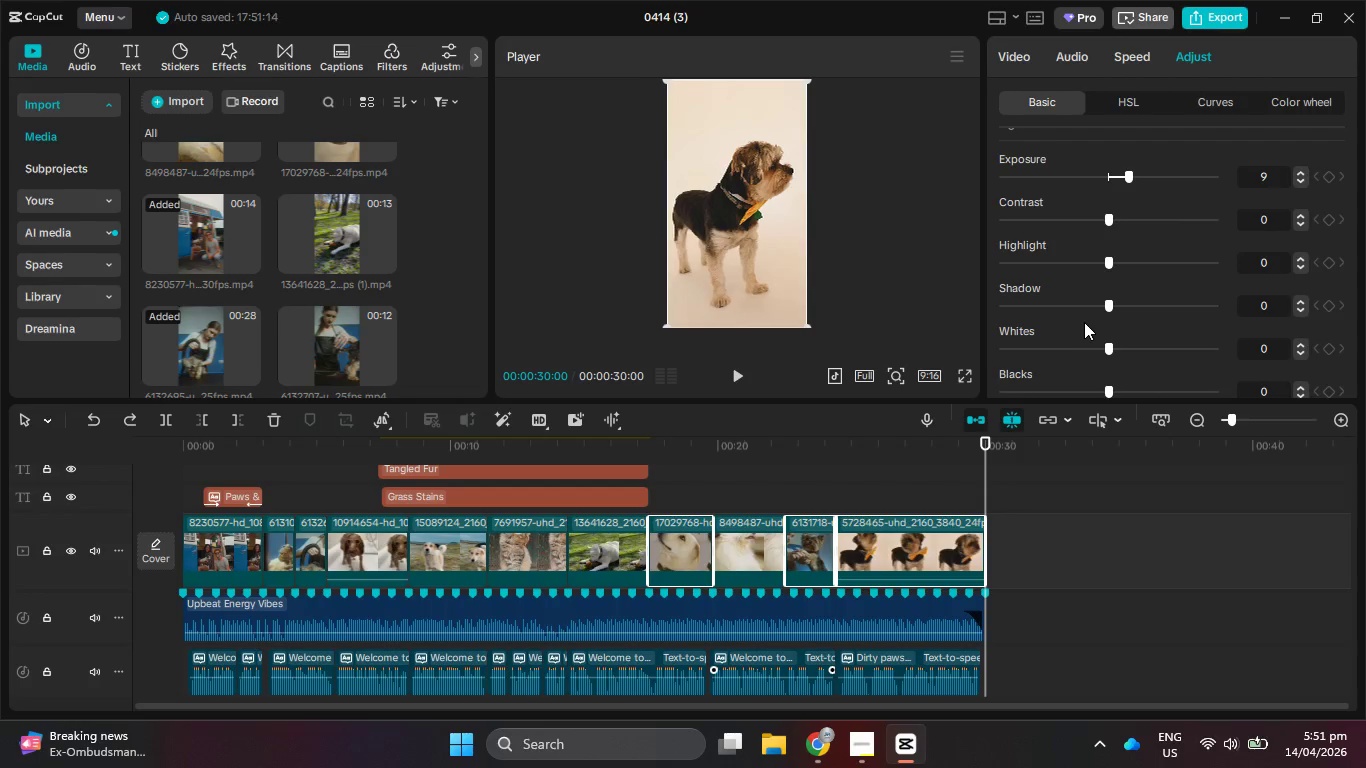 
key(Control+Z)
 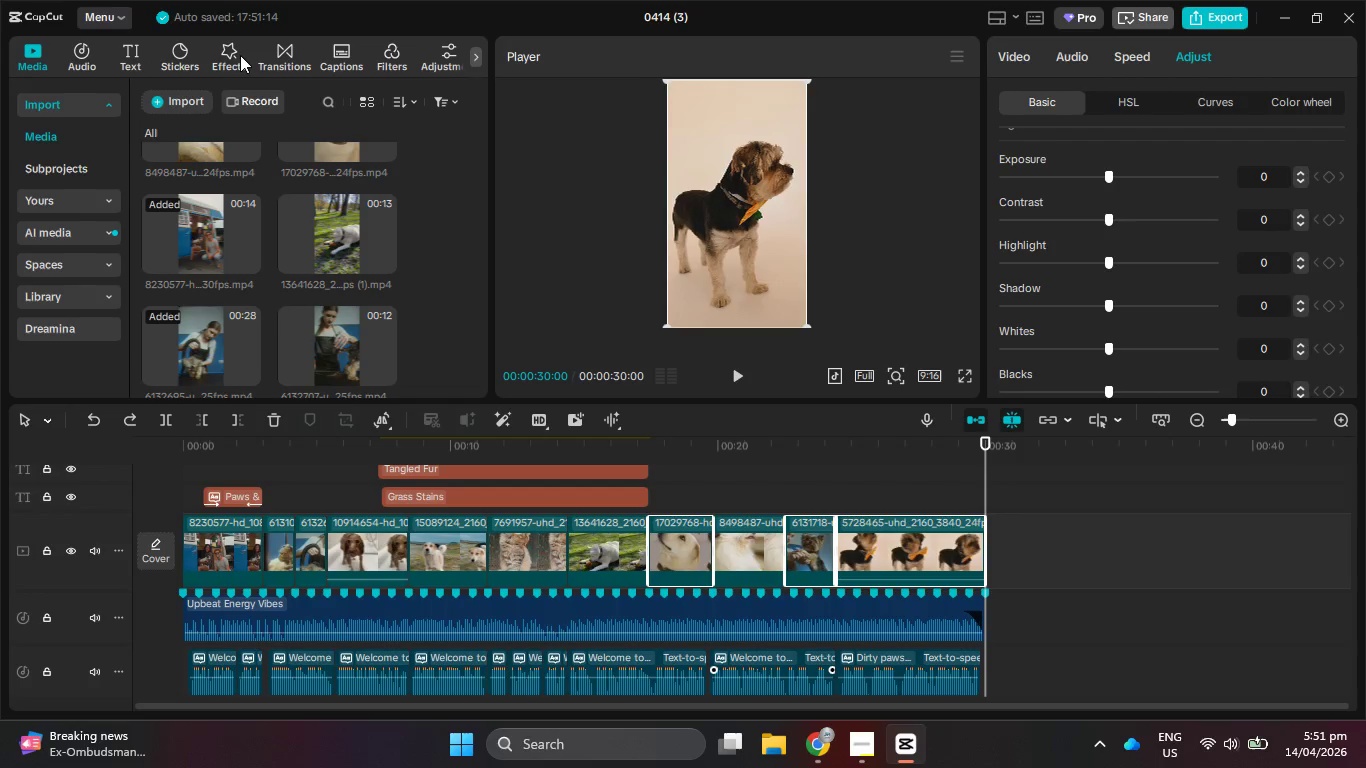 
left_click([383, 52])
 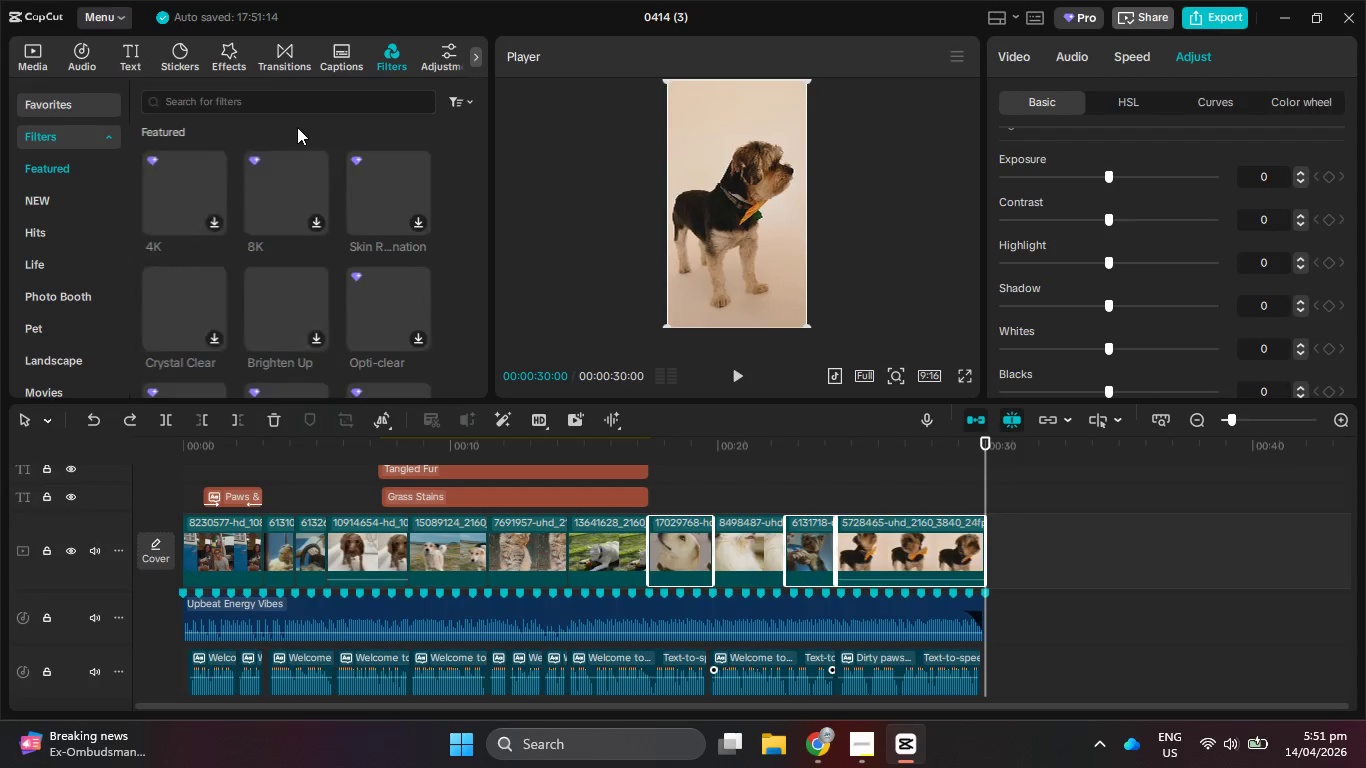 
left_click([238, 101])
 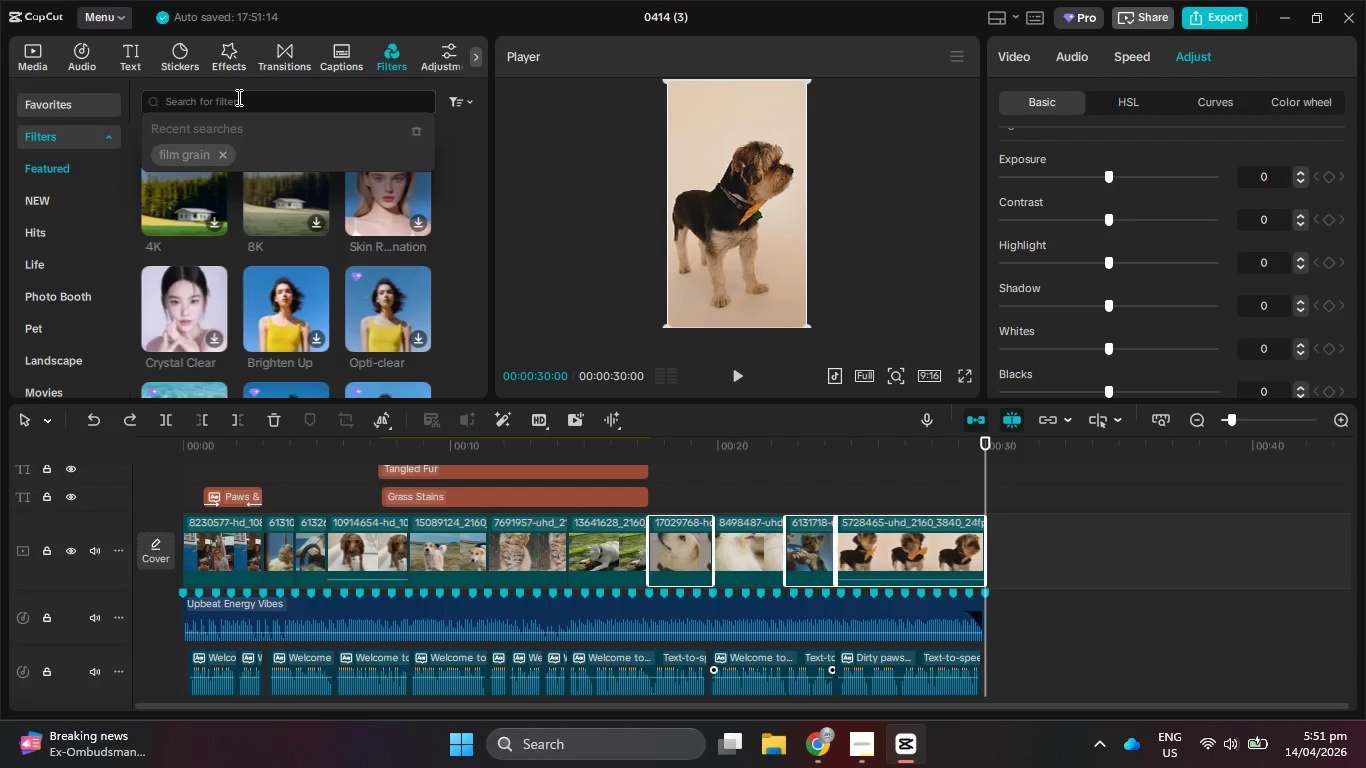 
type(clean bright filter)
 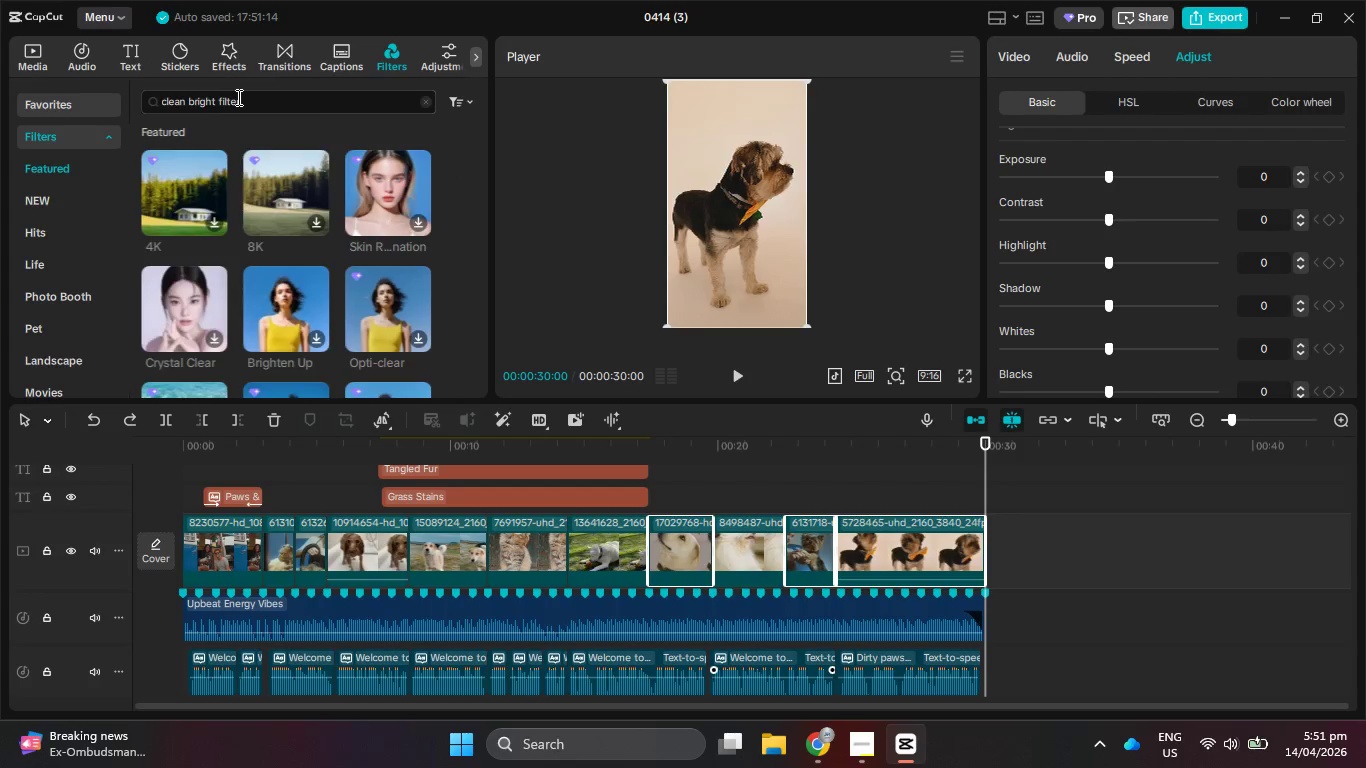 
key(Enter)
 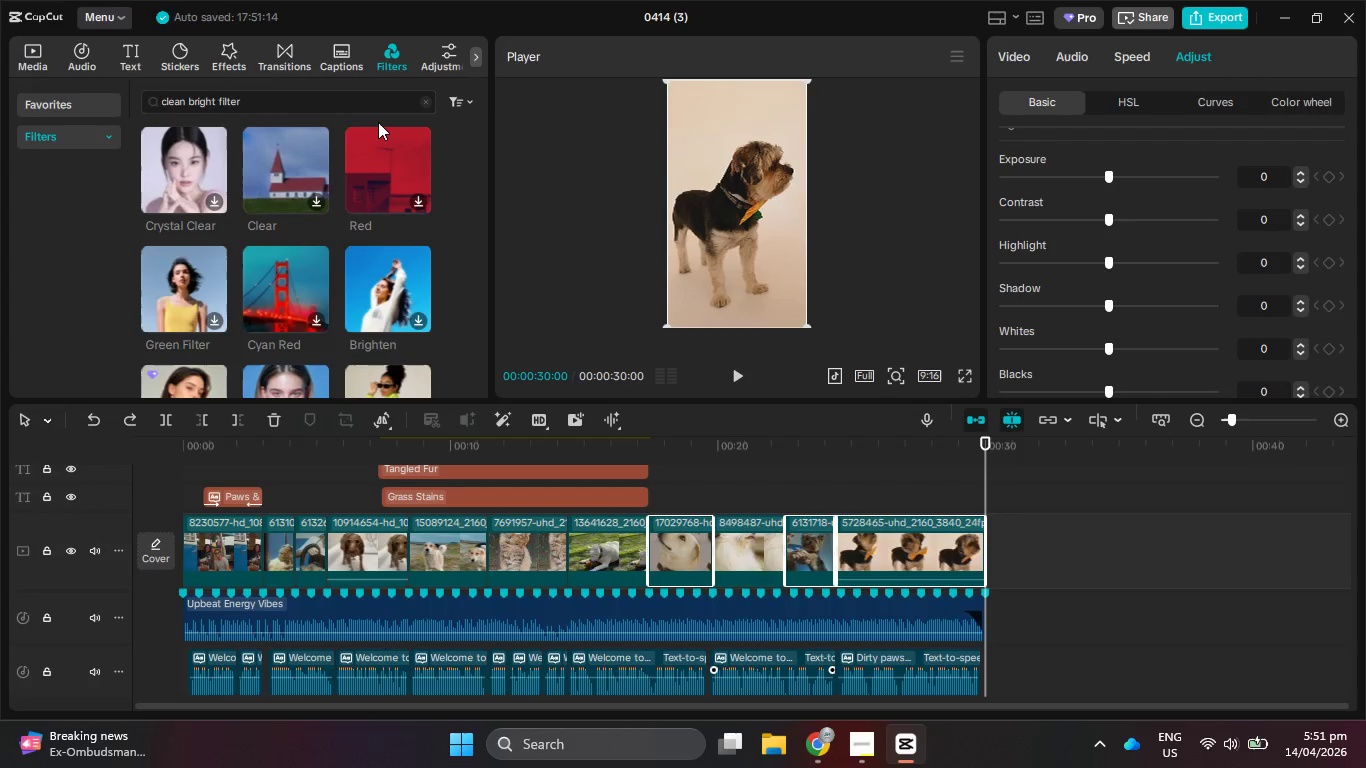 
wait(13.25)
 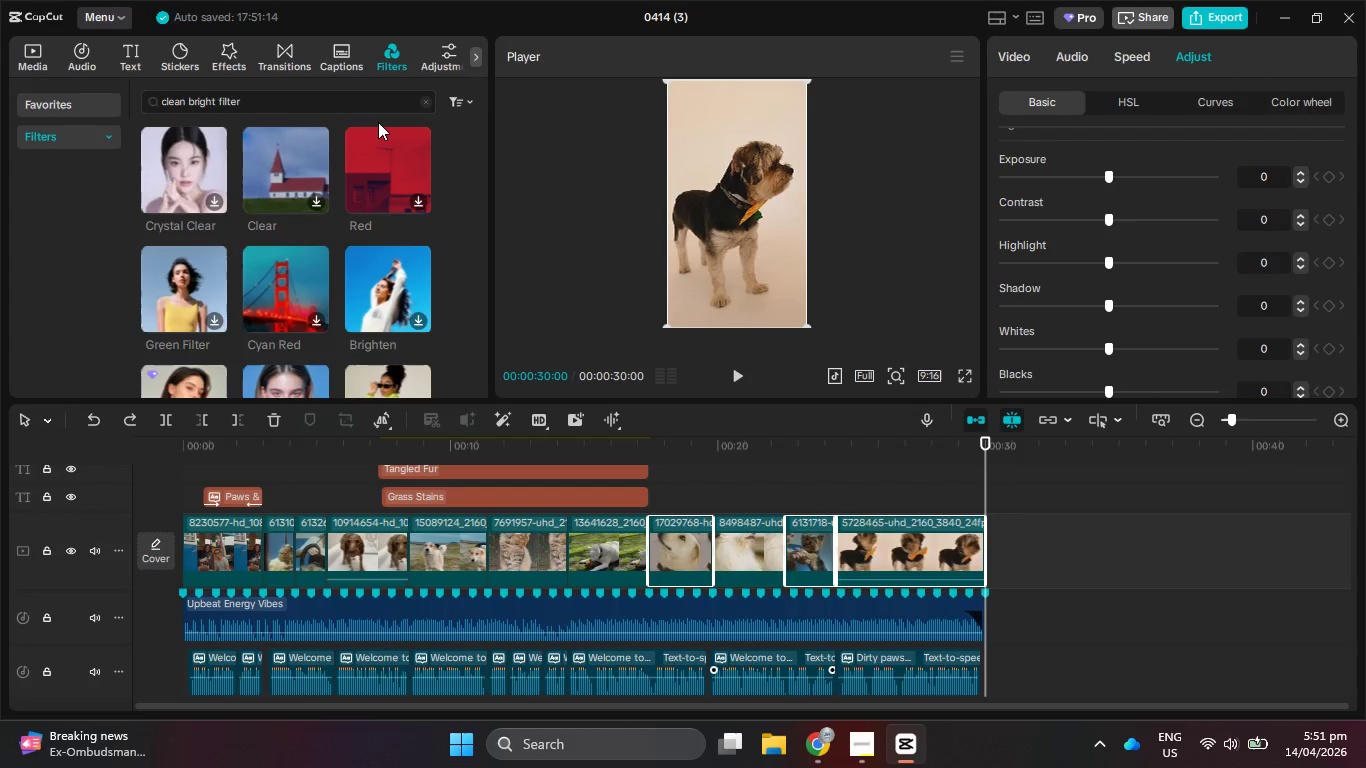 
left_click([291, 172])
 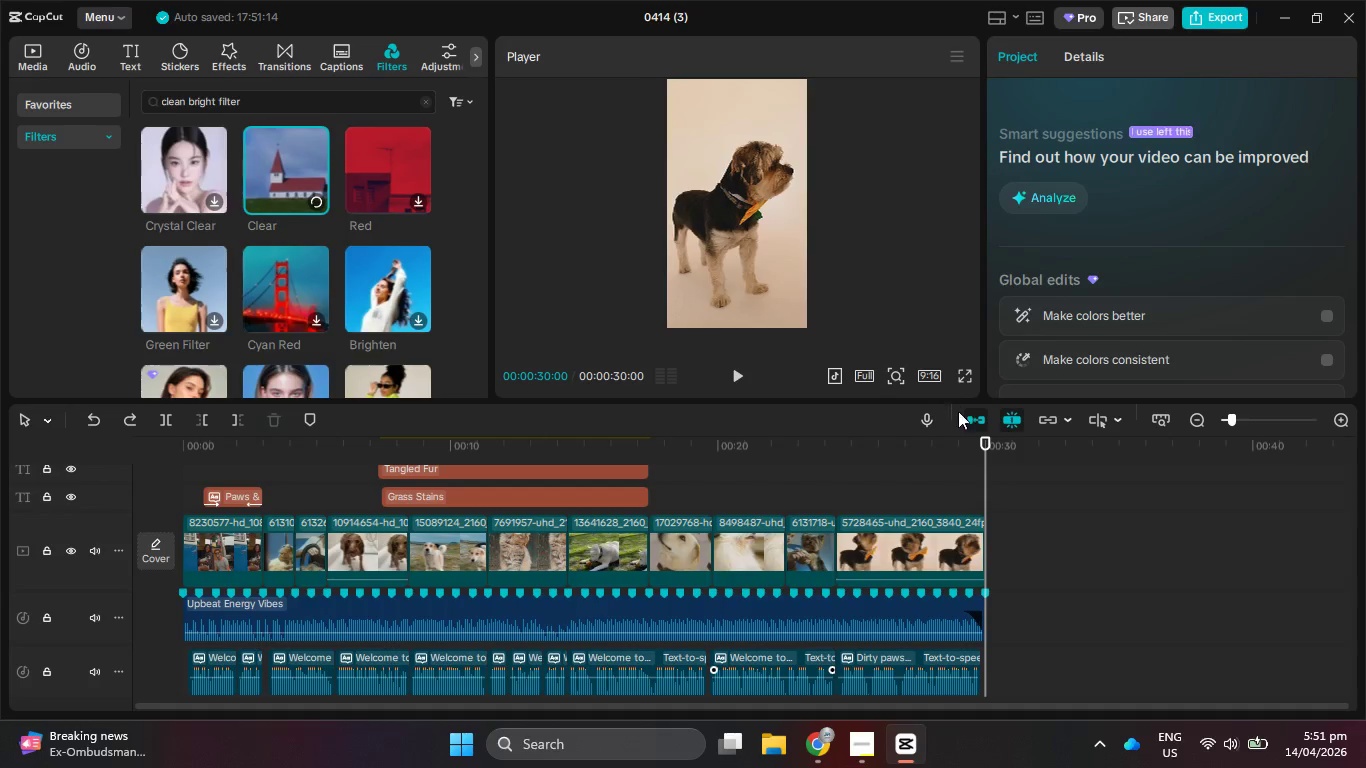 
left_click_drag(start_coordinate=[962, 454], to_coordinate=[936, 455])
 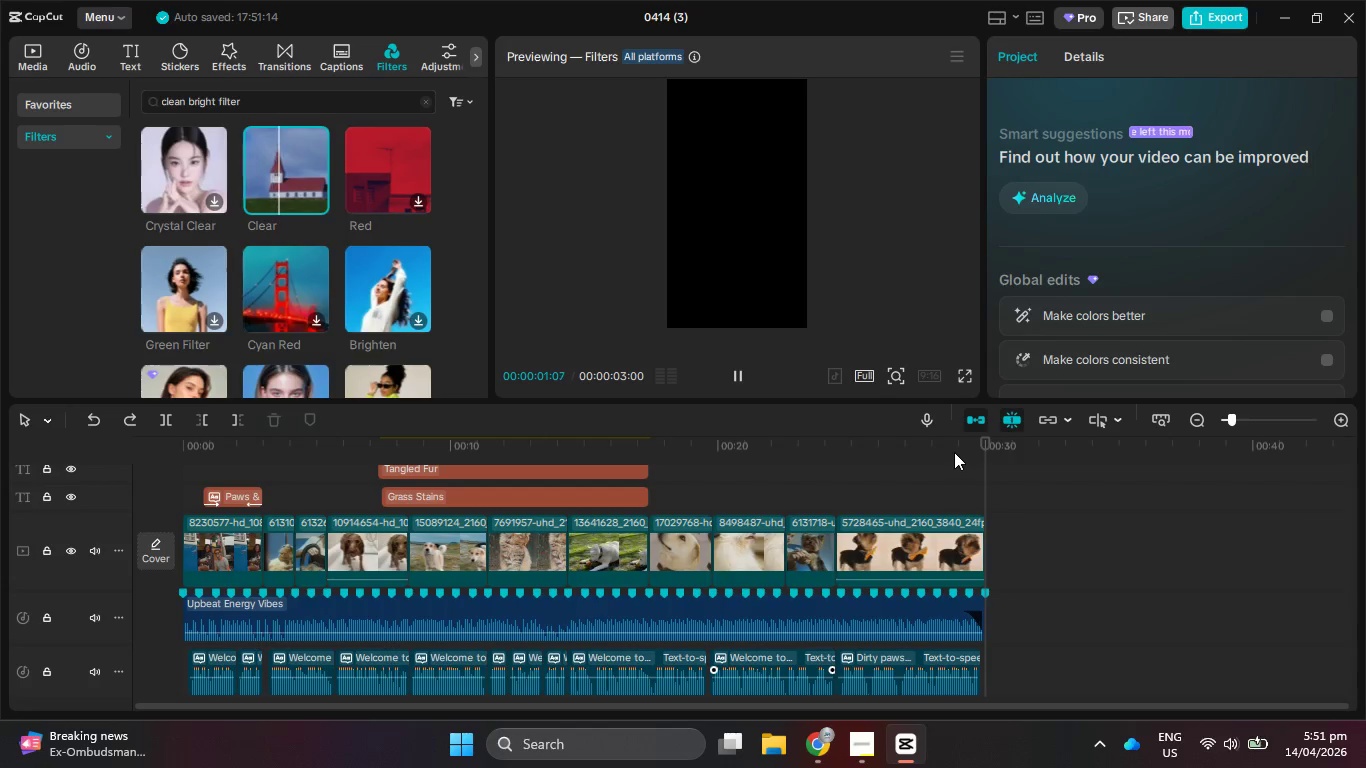 
left_click([954, 451])
 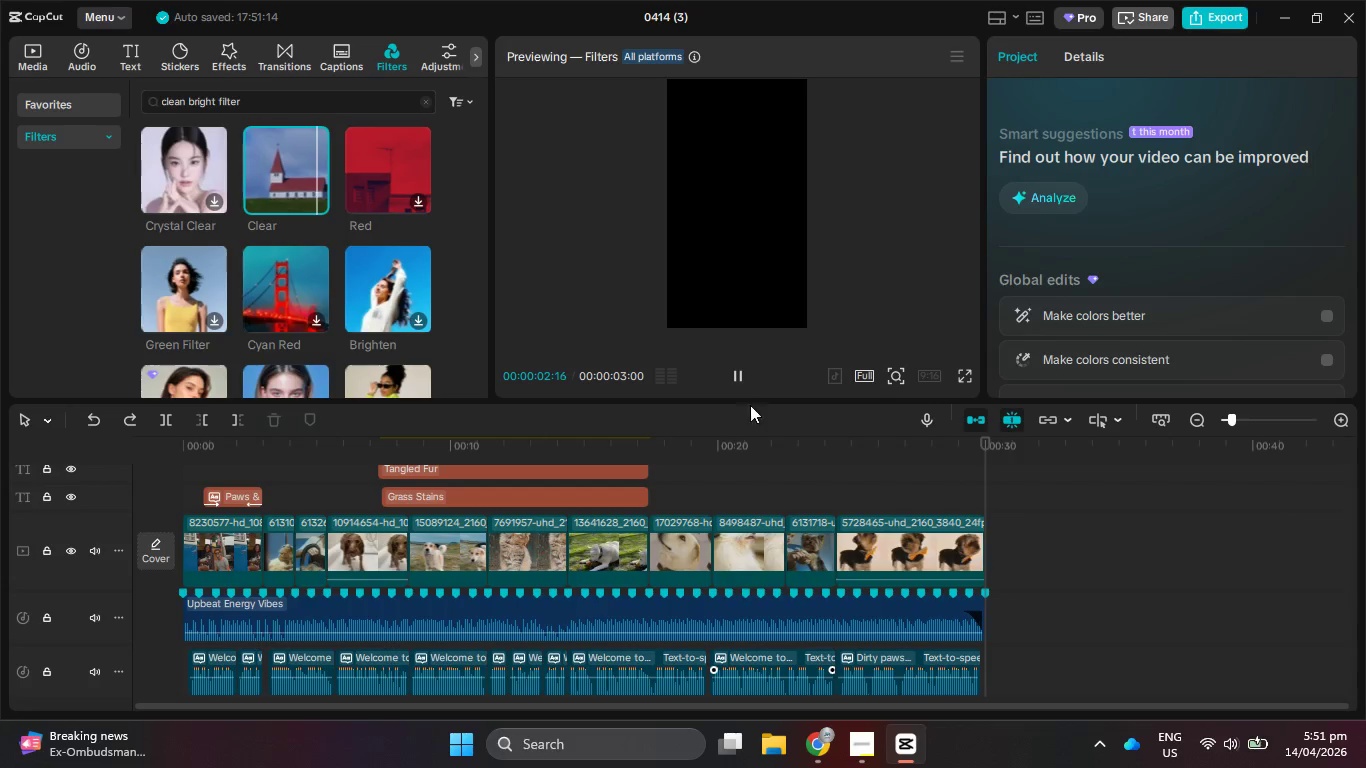 
left_click([937, 557])
 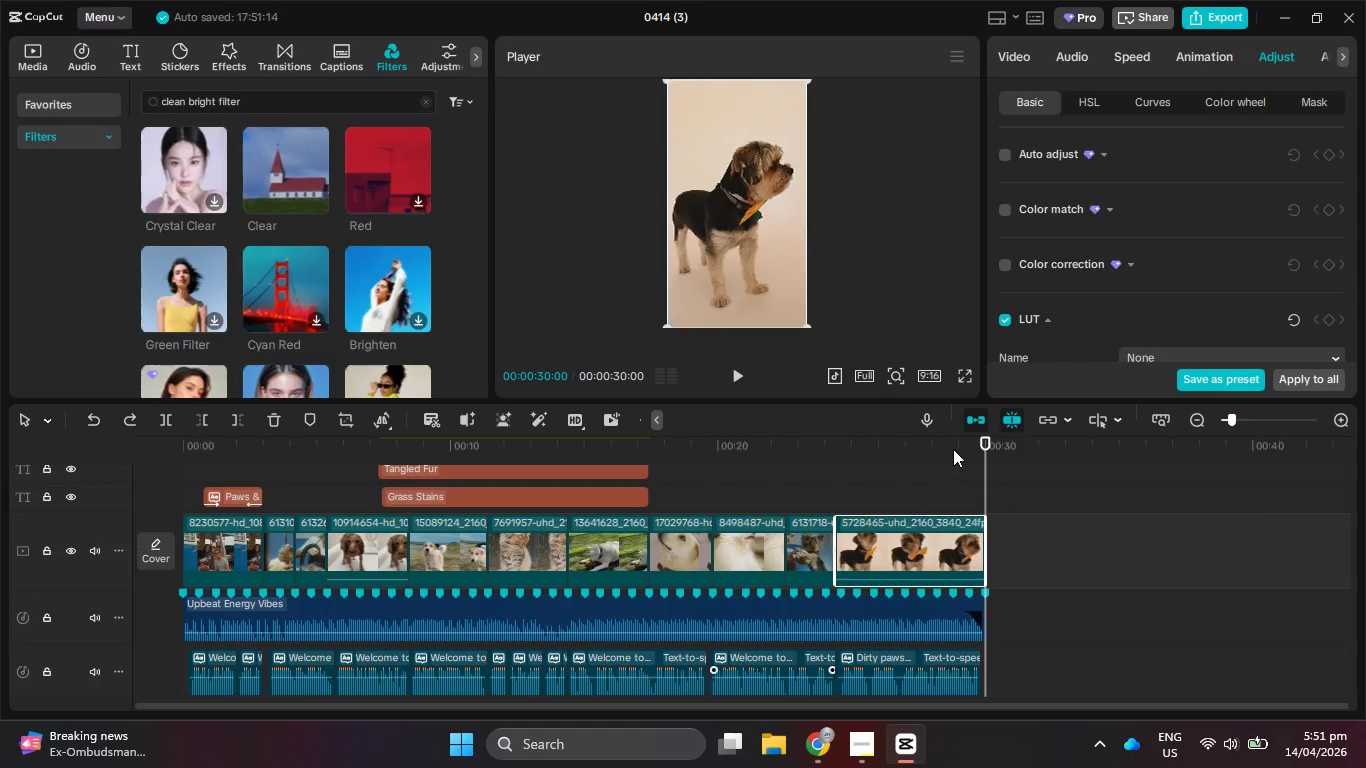 
left_click_drag(start_coordinate=[953, 449], to_coordinate=[938, 448])
 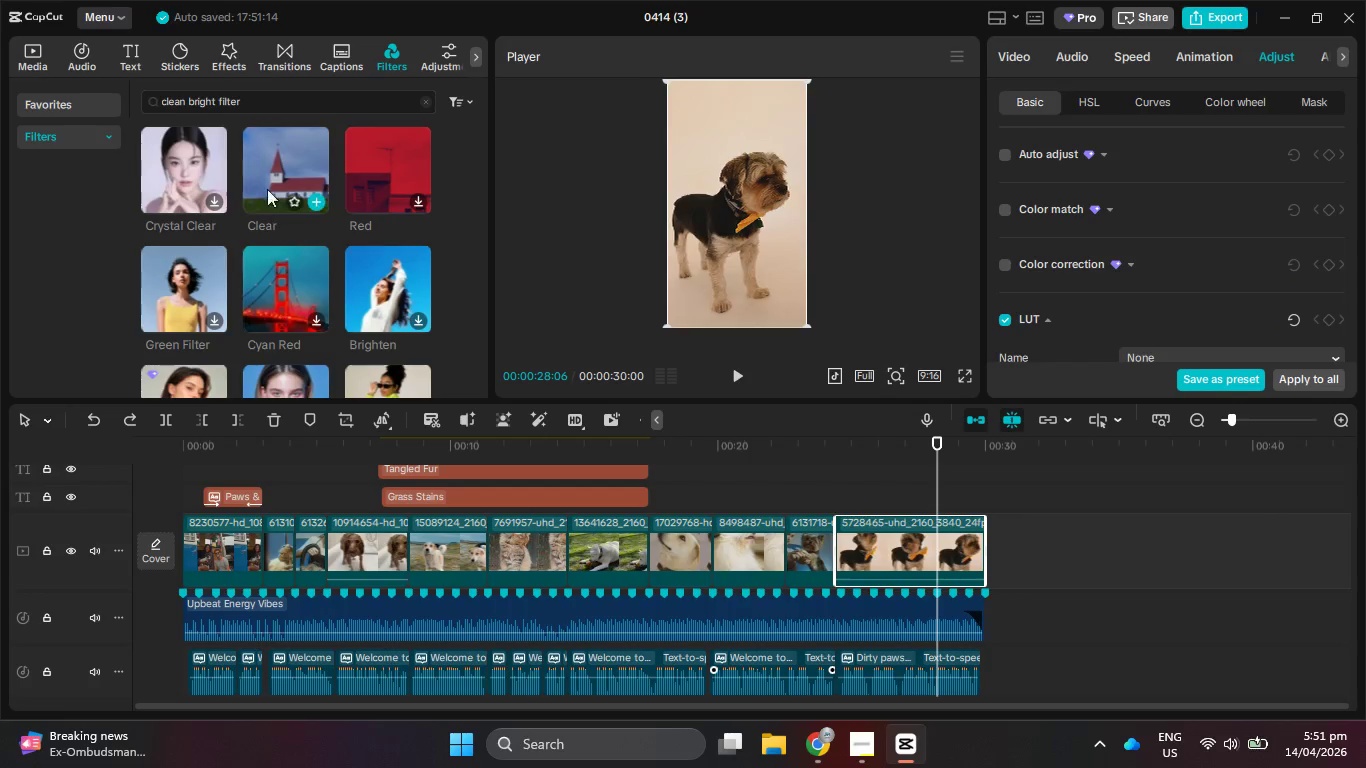 
left_click([262, 167])
 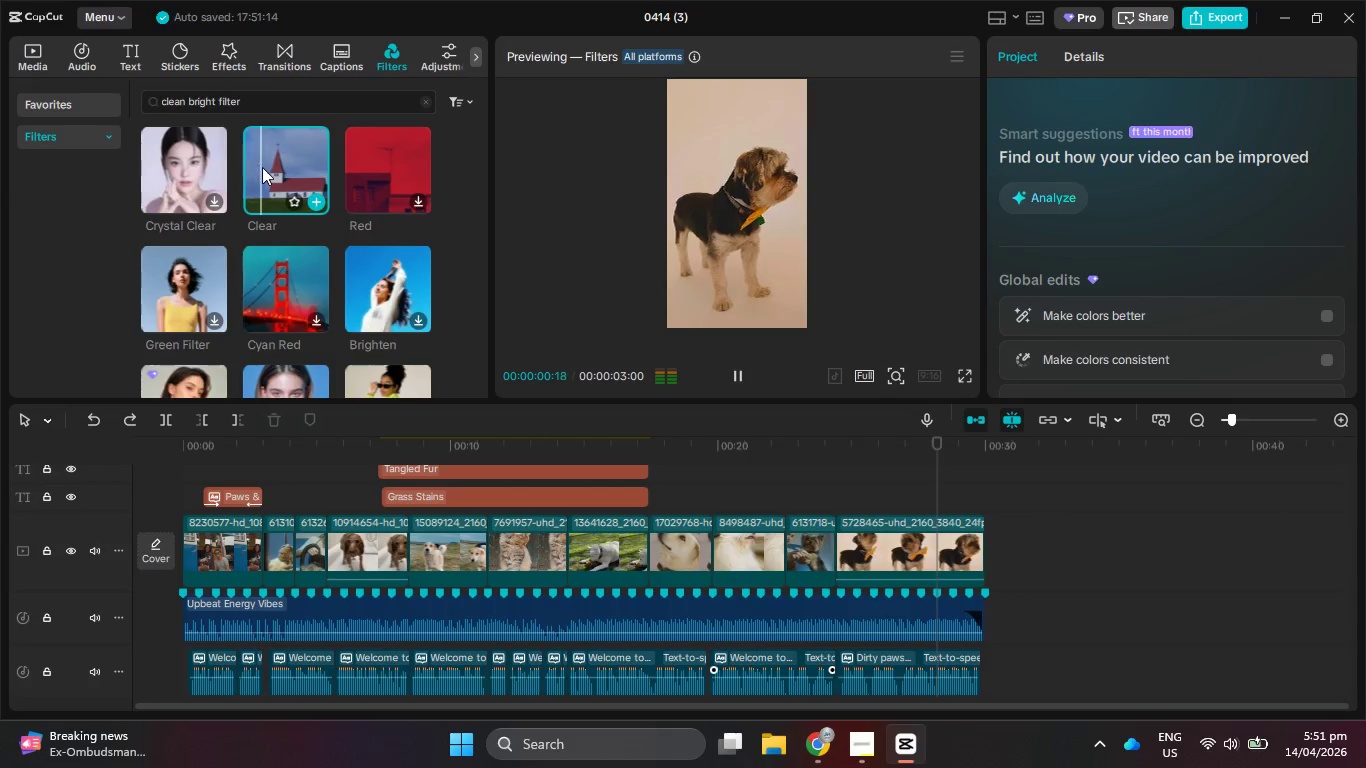 
left_click([379, 295])
 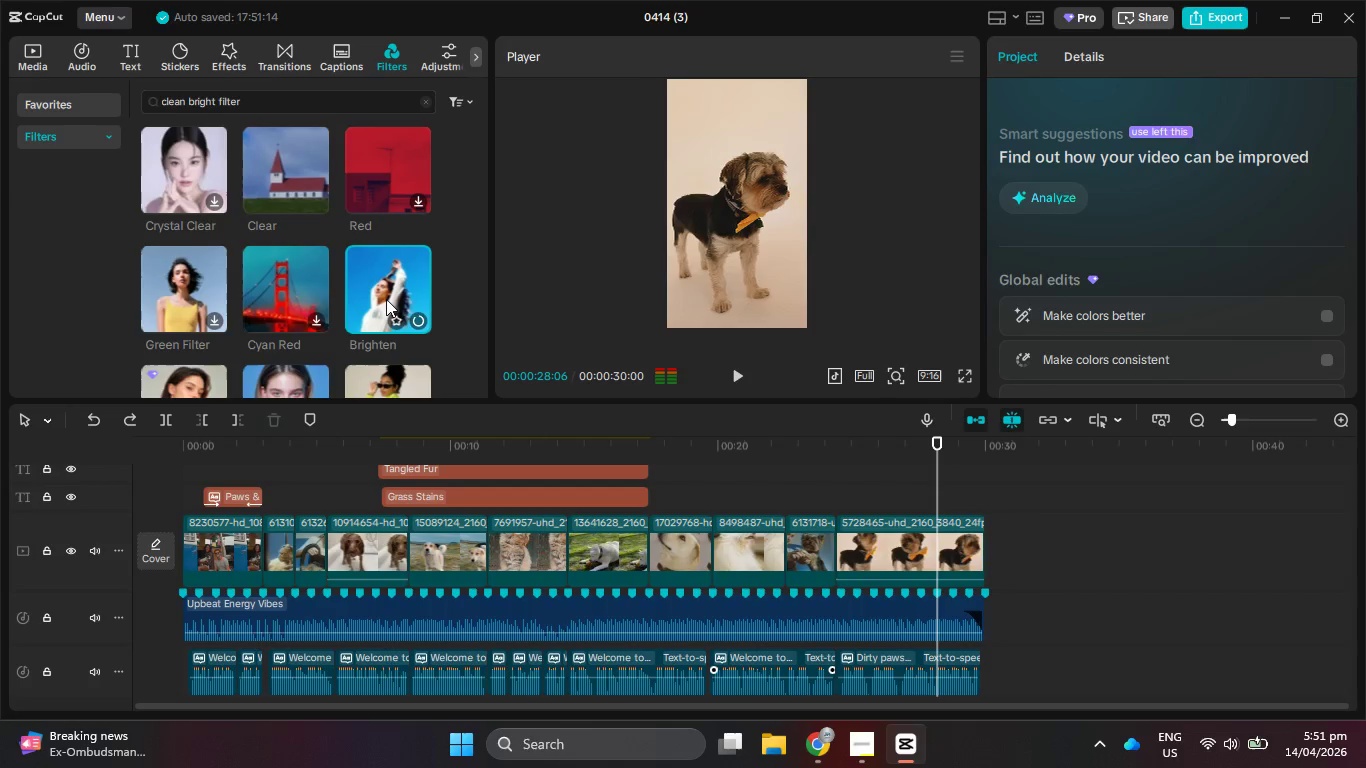 
wait(15.47)
 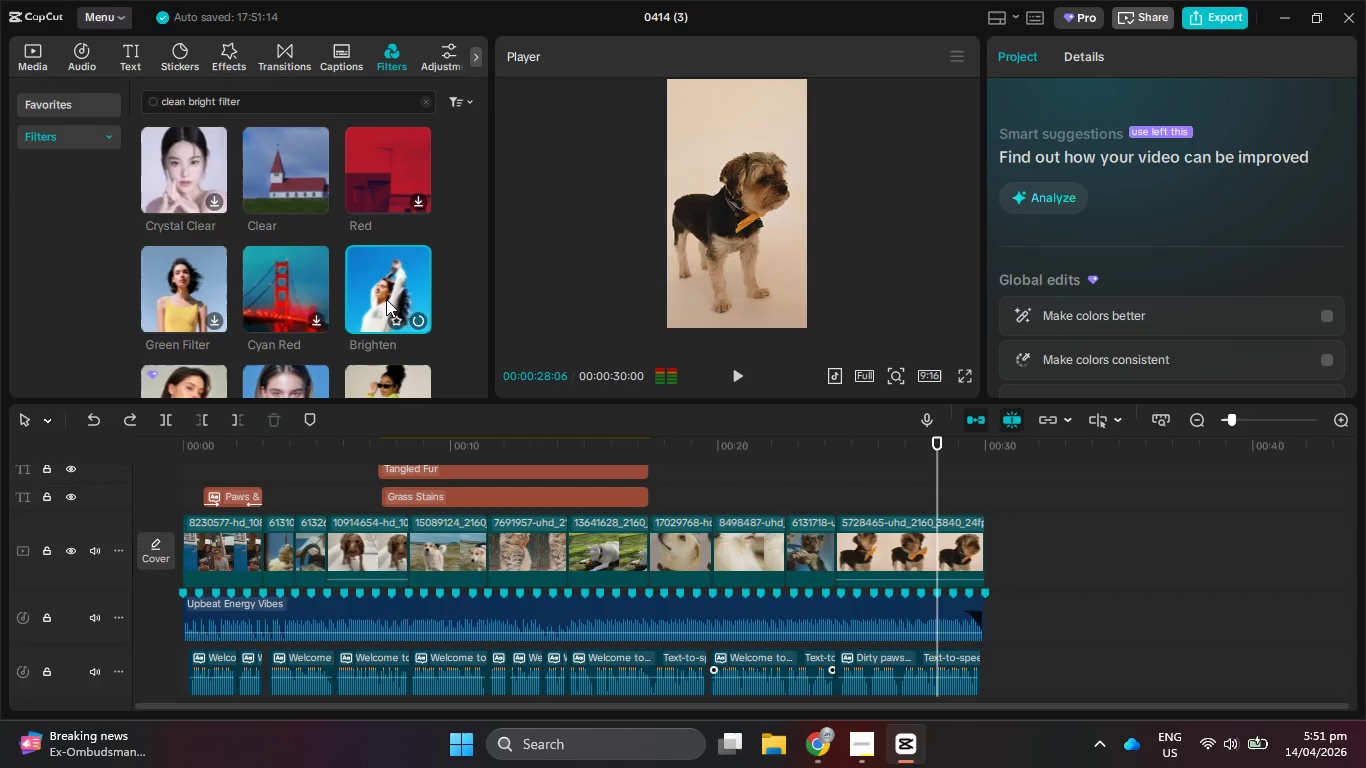 
key(Escape)
 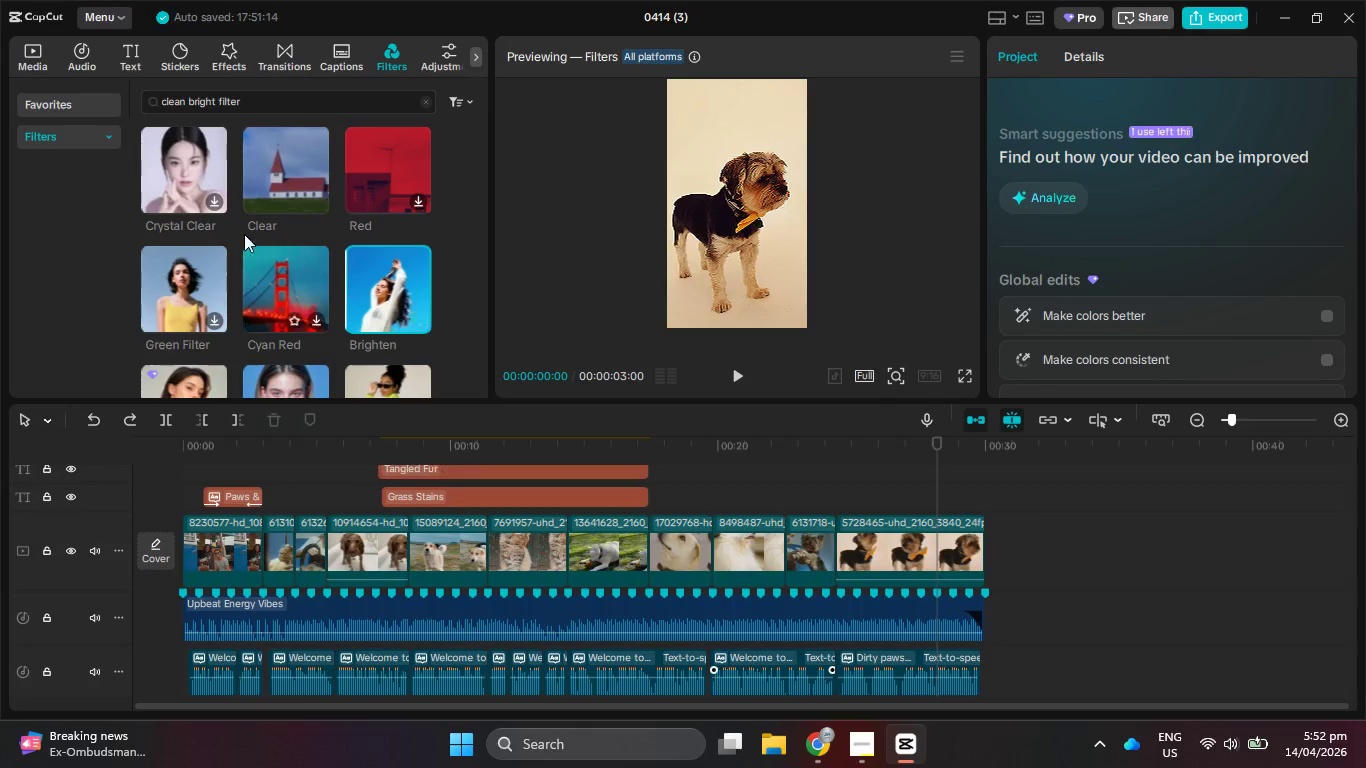 
left_click([180, 164])
 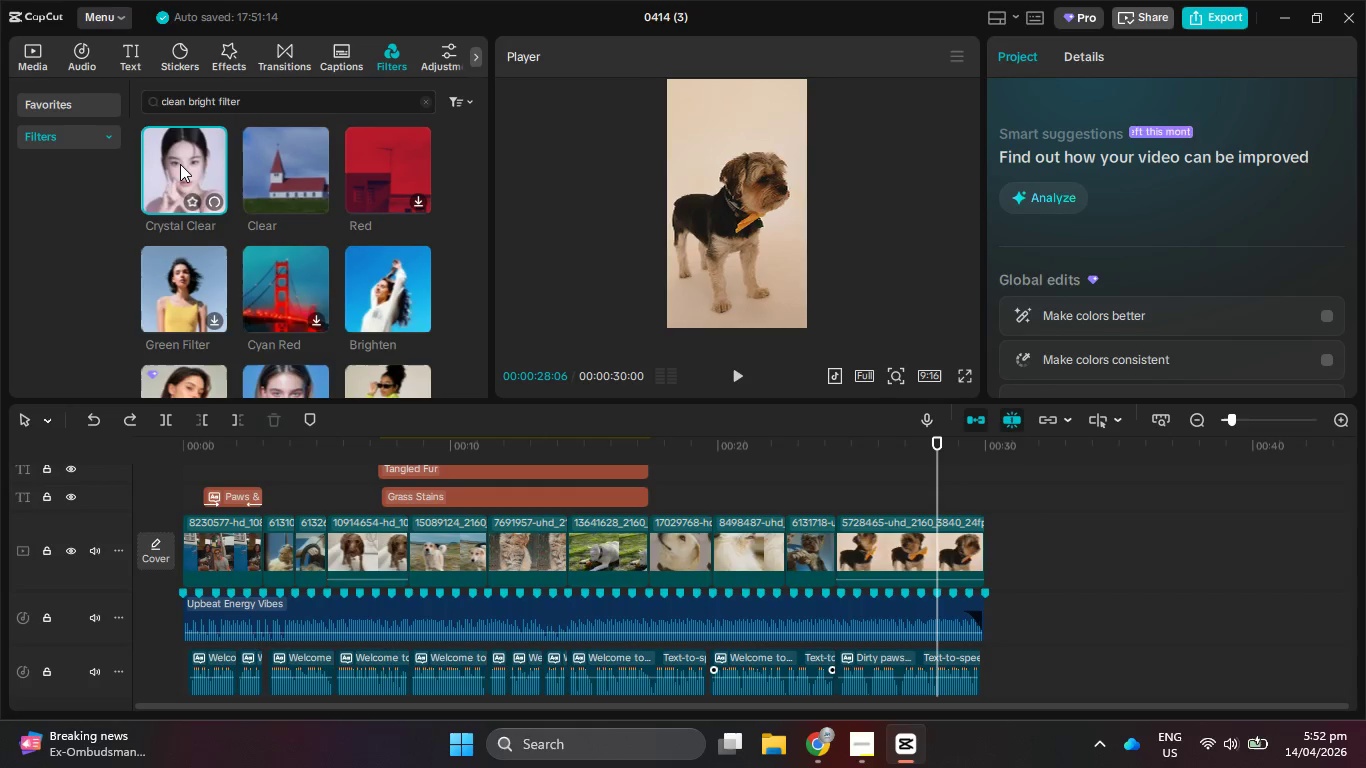 
scroll: coordinate [222, 237], scroll_direction: down, amount: 1.0
 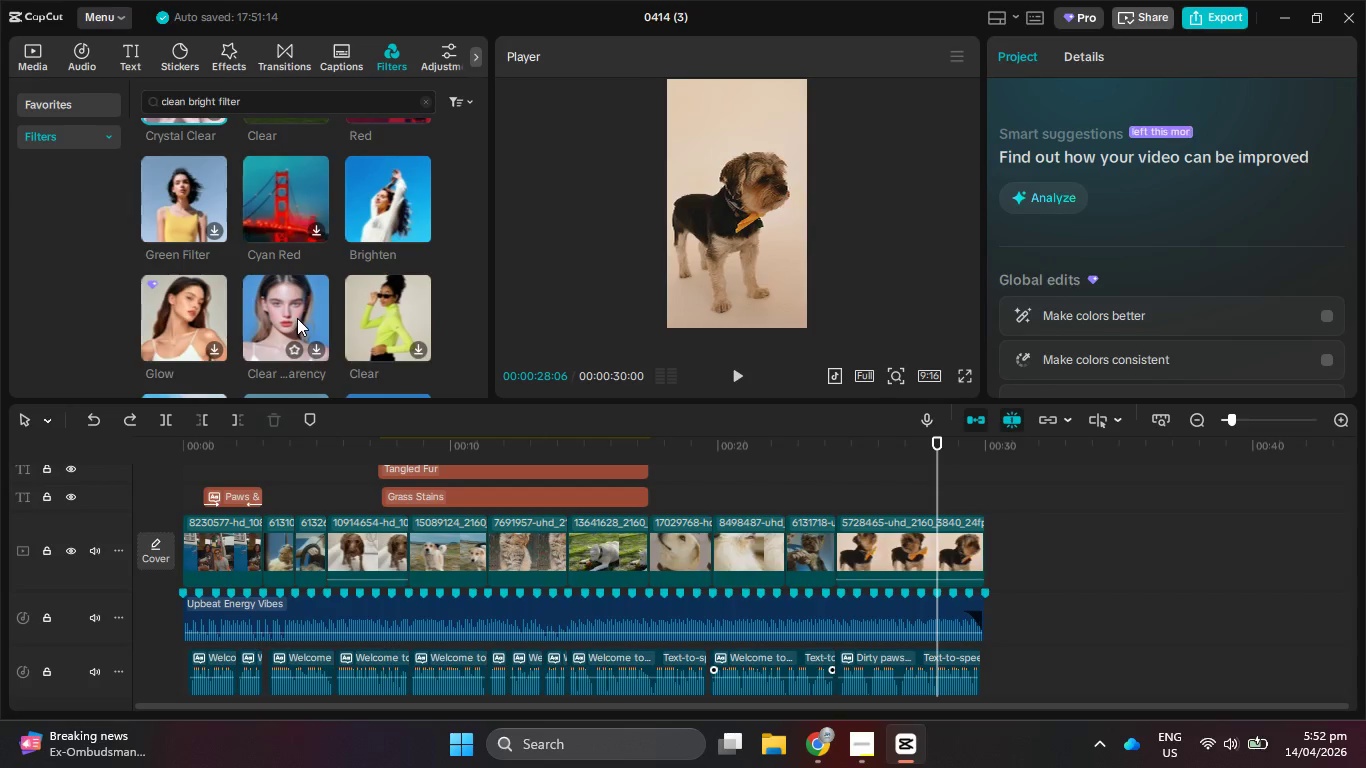 
scroll: coordinate [301, 324], scroll_direction: up, amount: 1.0
 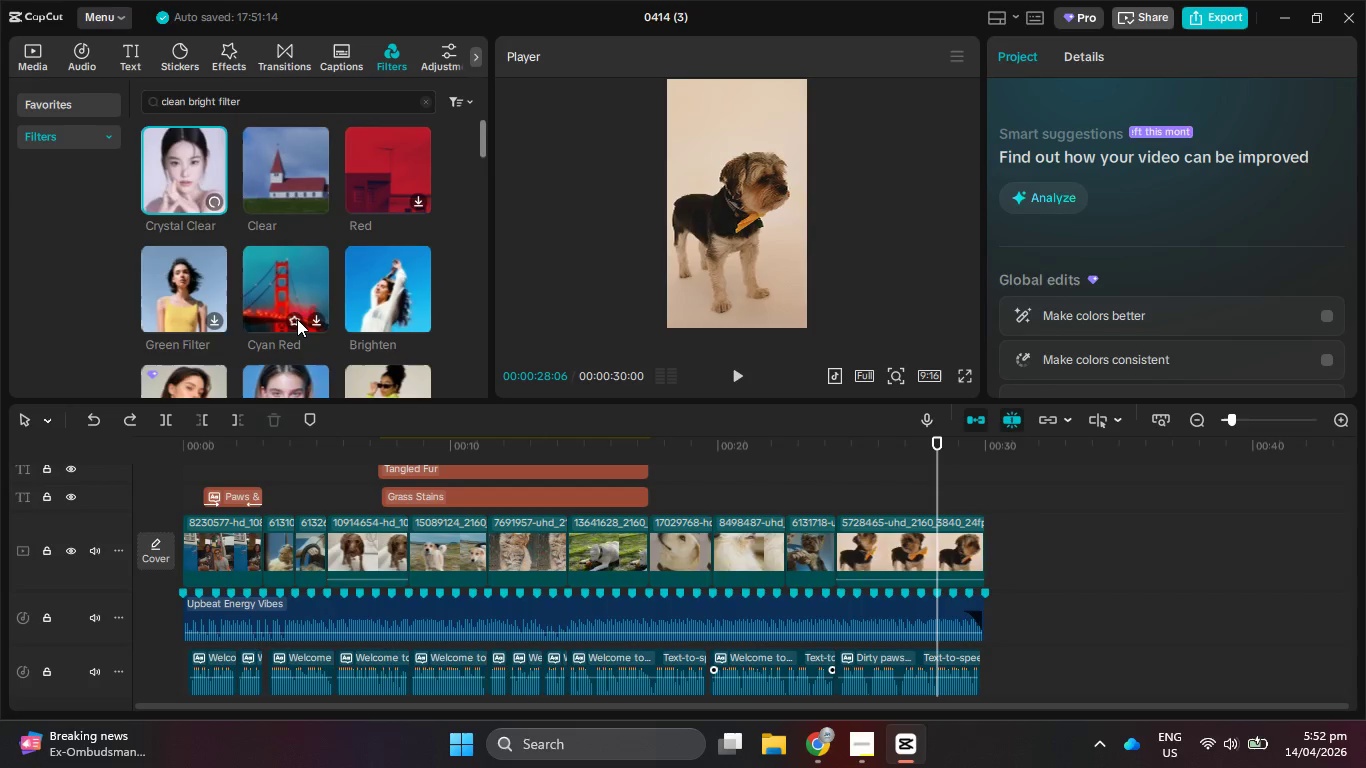 
scroll: coordinate [297, 319], scroll_direction: down, amount: 1.0
 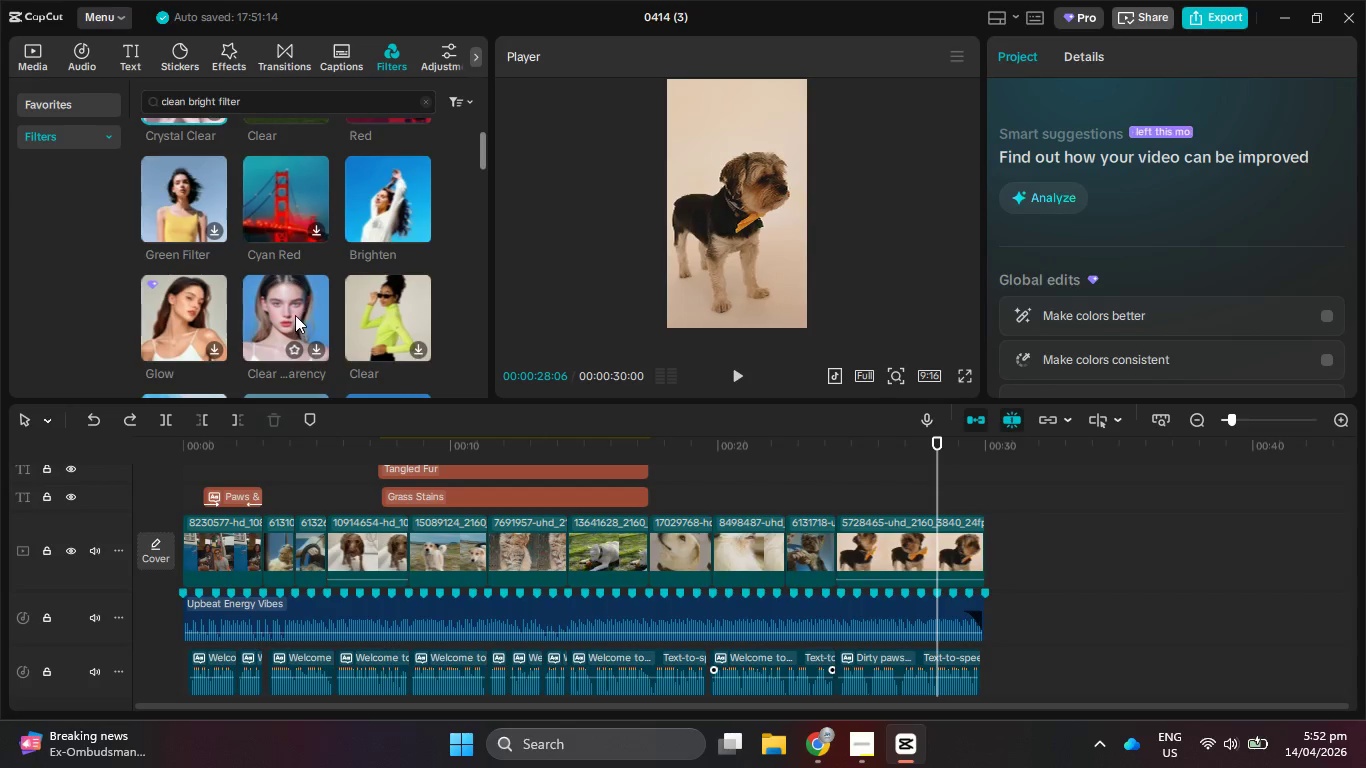 
left_click([295, 312])
 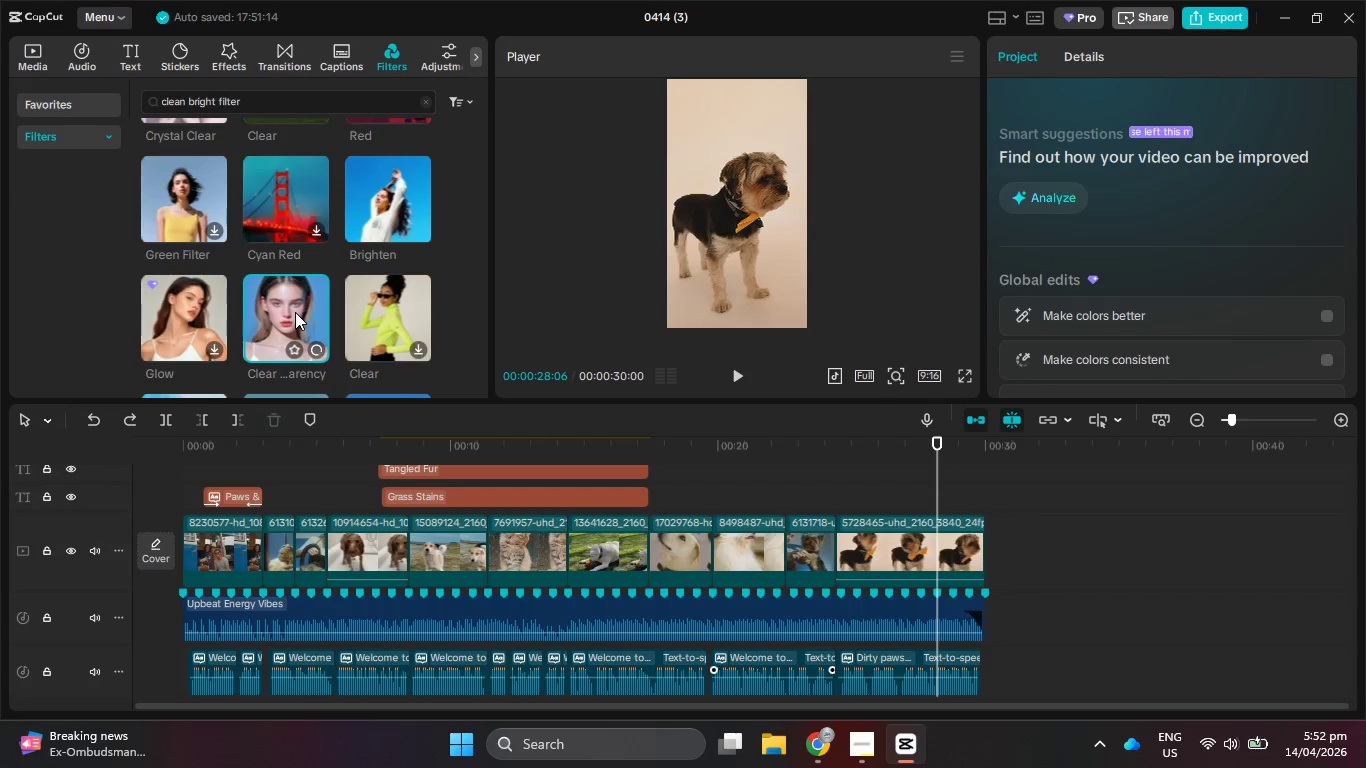 
scroll: coordinate [295, 312], scroll_direction: up, amount: 1.0
 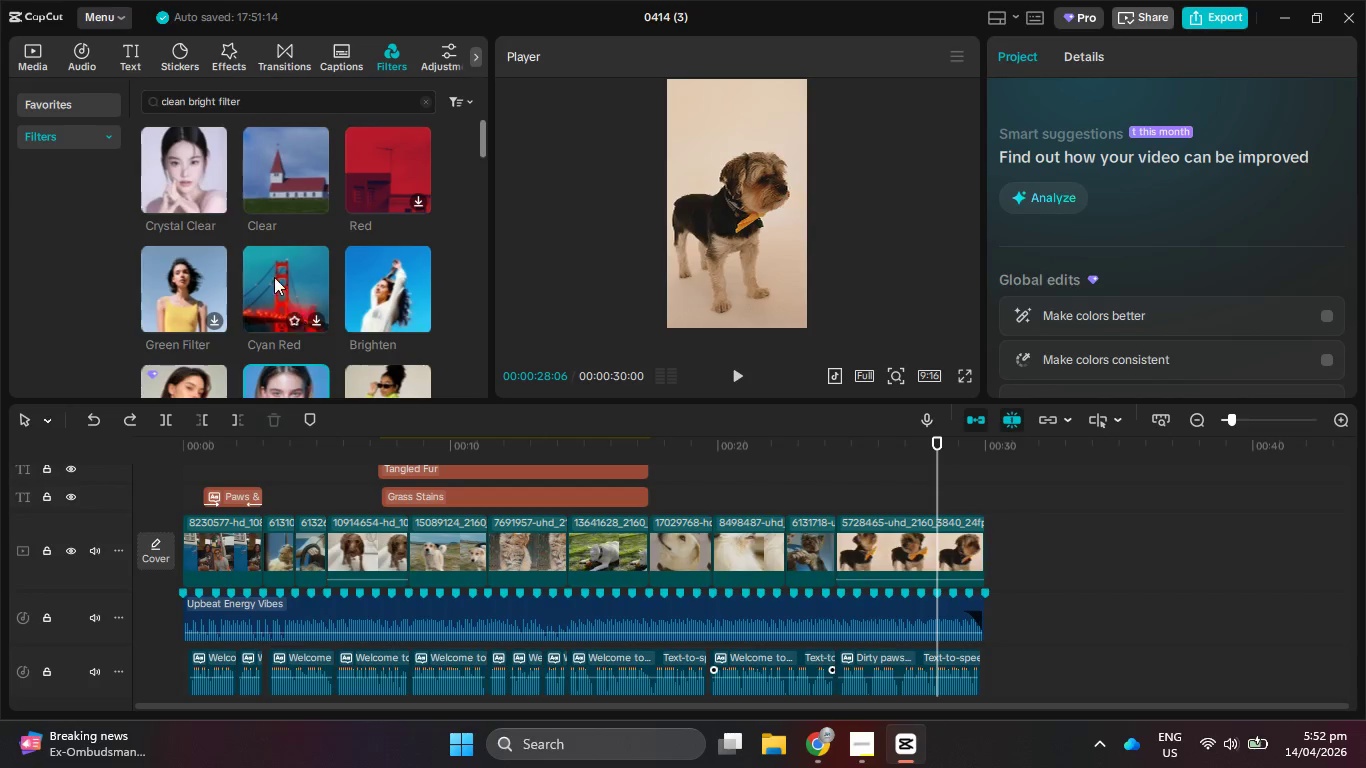 
left_click([186, 166])
 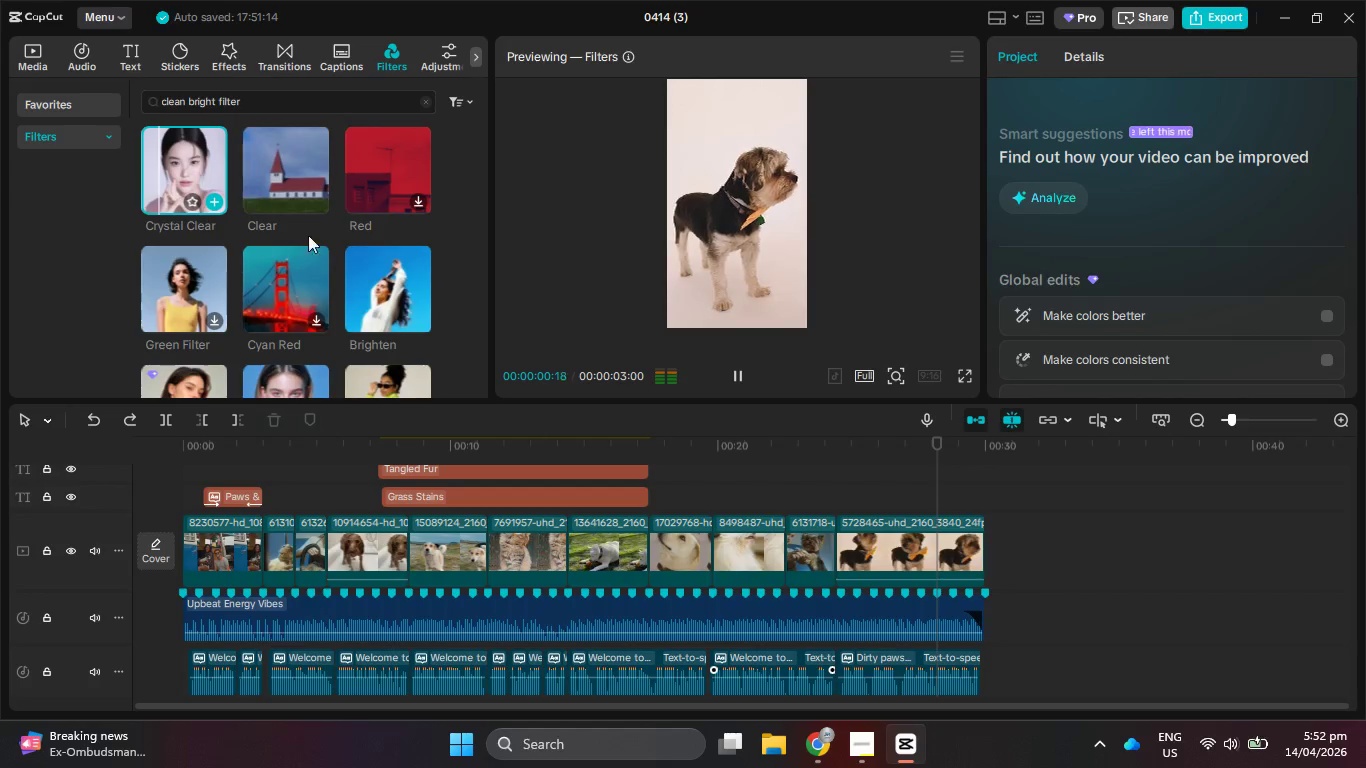 
scroll: coordinate [320, 254], scroll_direction: down, amount: 1.0
 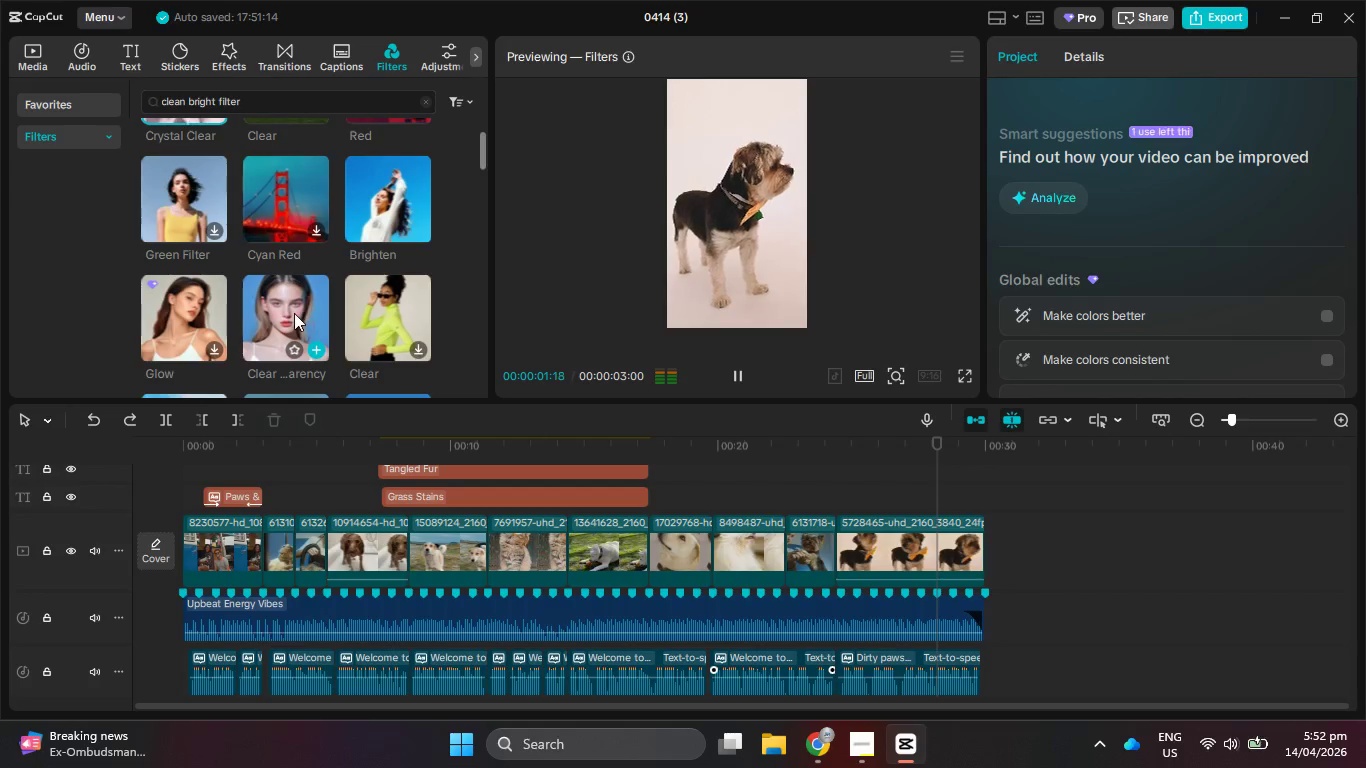 
left_click([294, 313])
 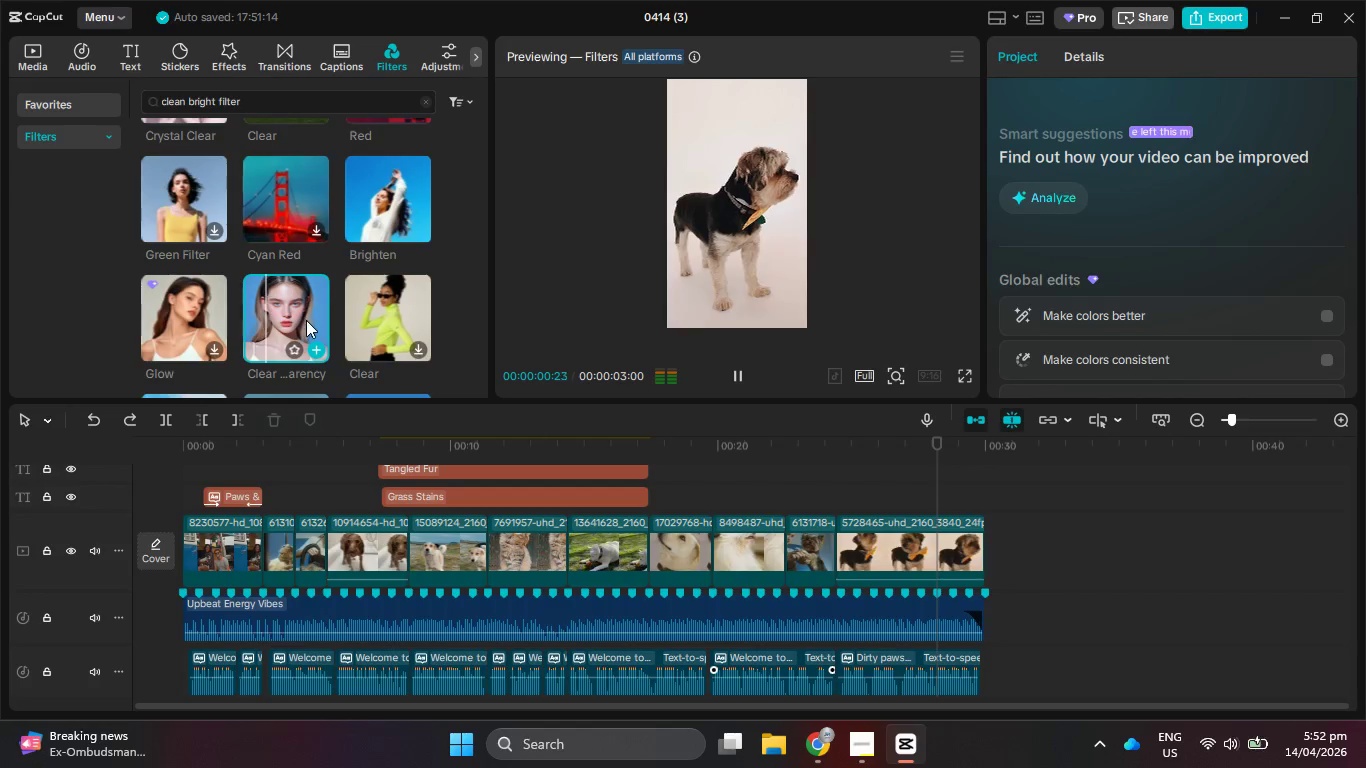 
left_click([381, 322])
 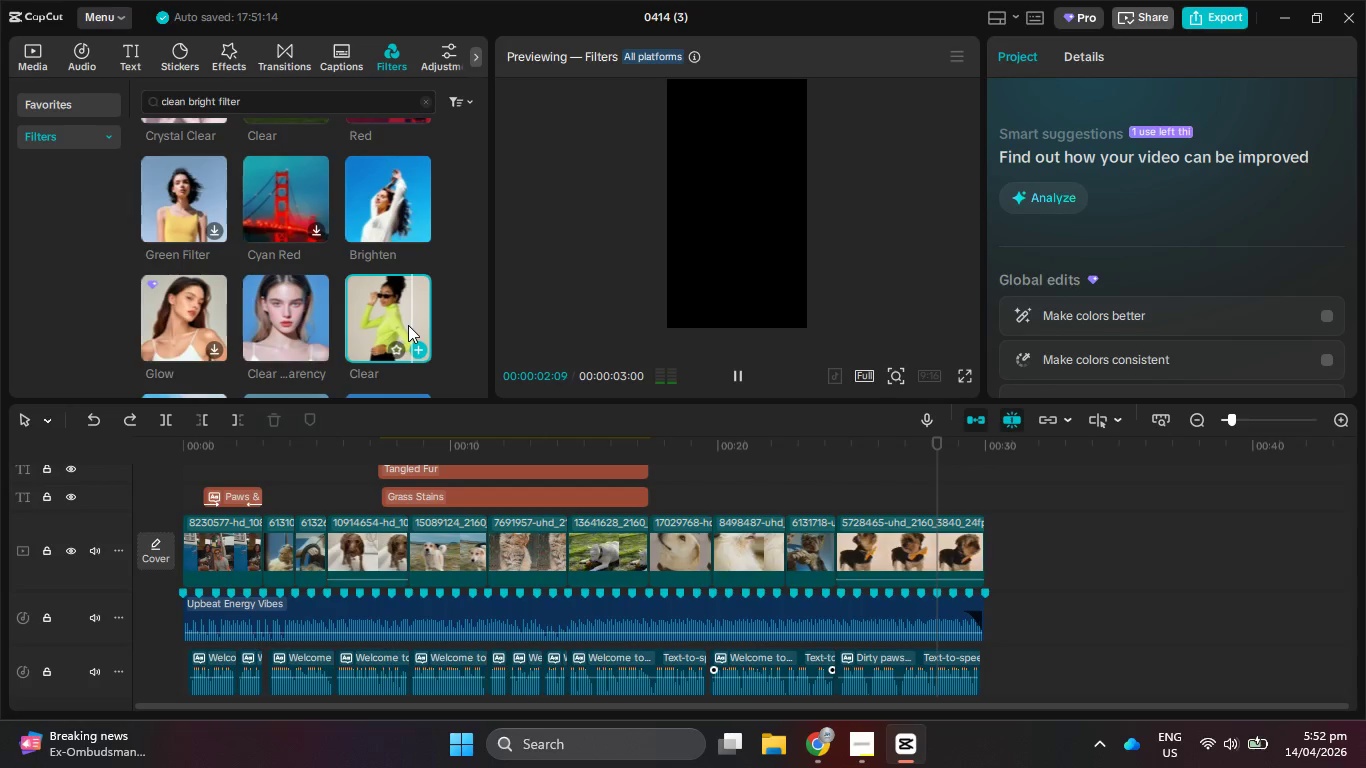 
left_click([174, 326])
 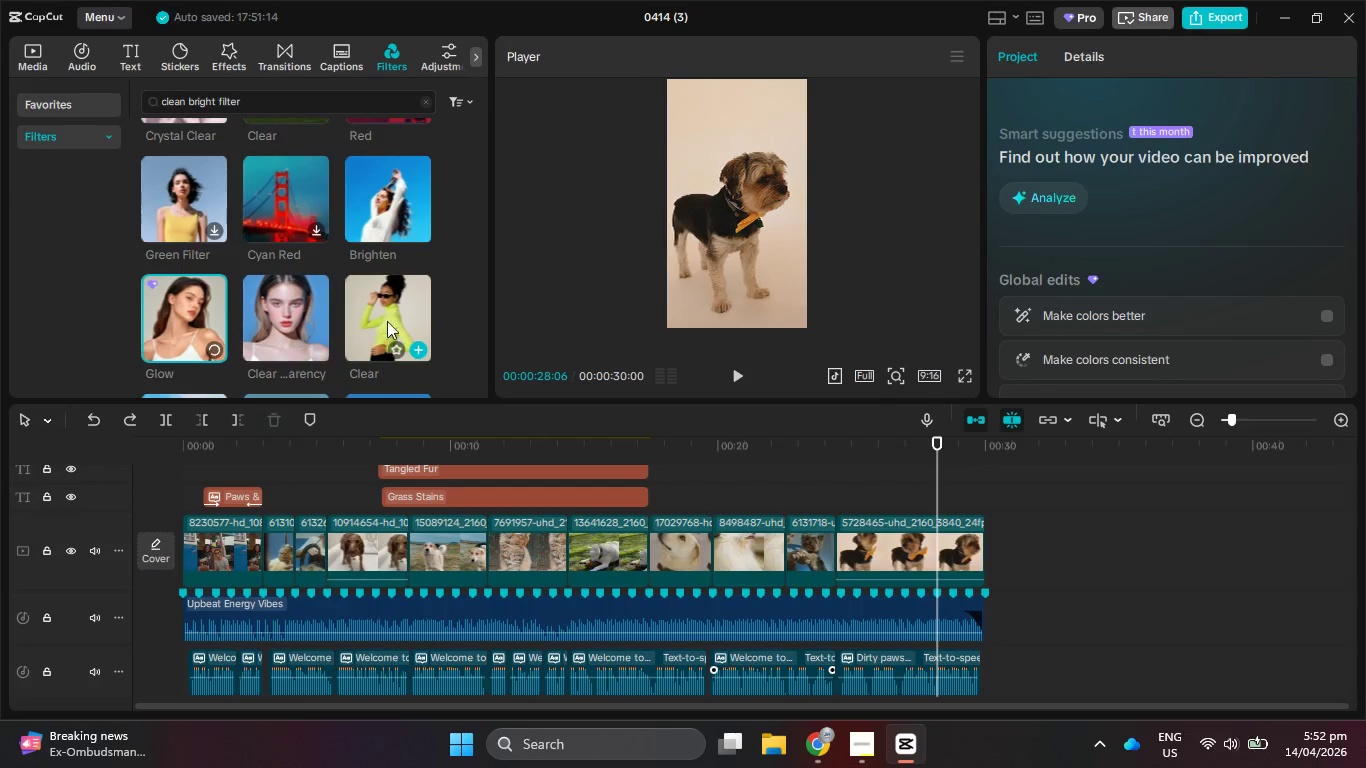 
left_click([393, 318])
 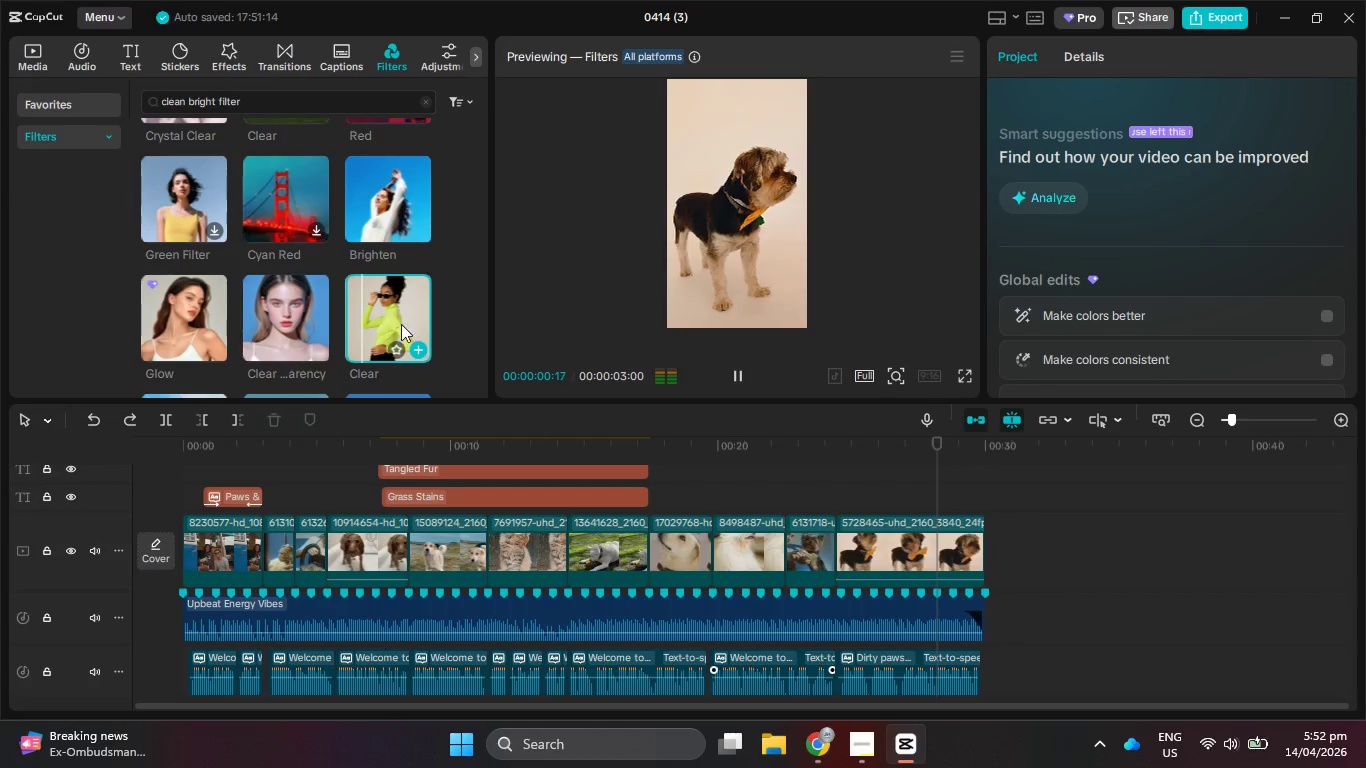 
left_click([421, 356])
 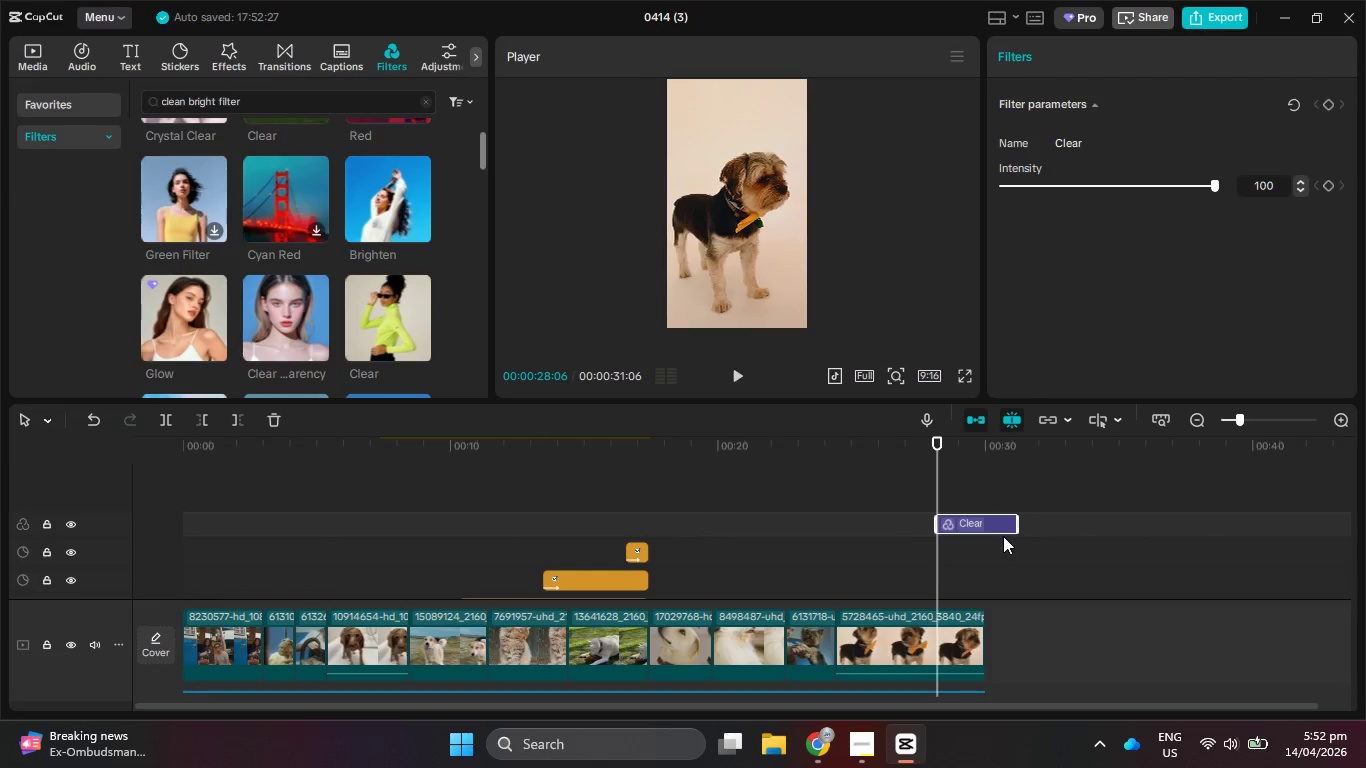 
left_click_drag(start_coordinate=[970, 522], to_coordinate=[869, 521])
 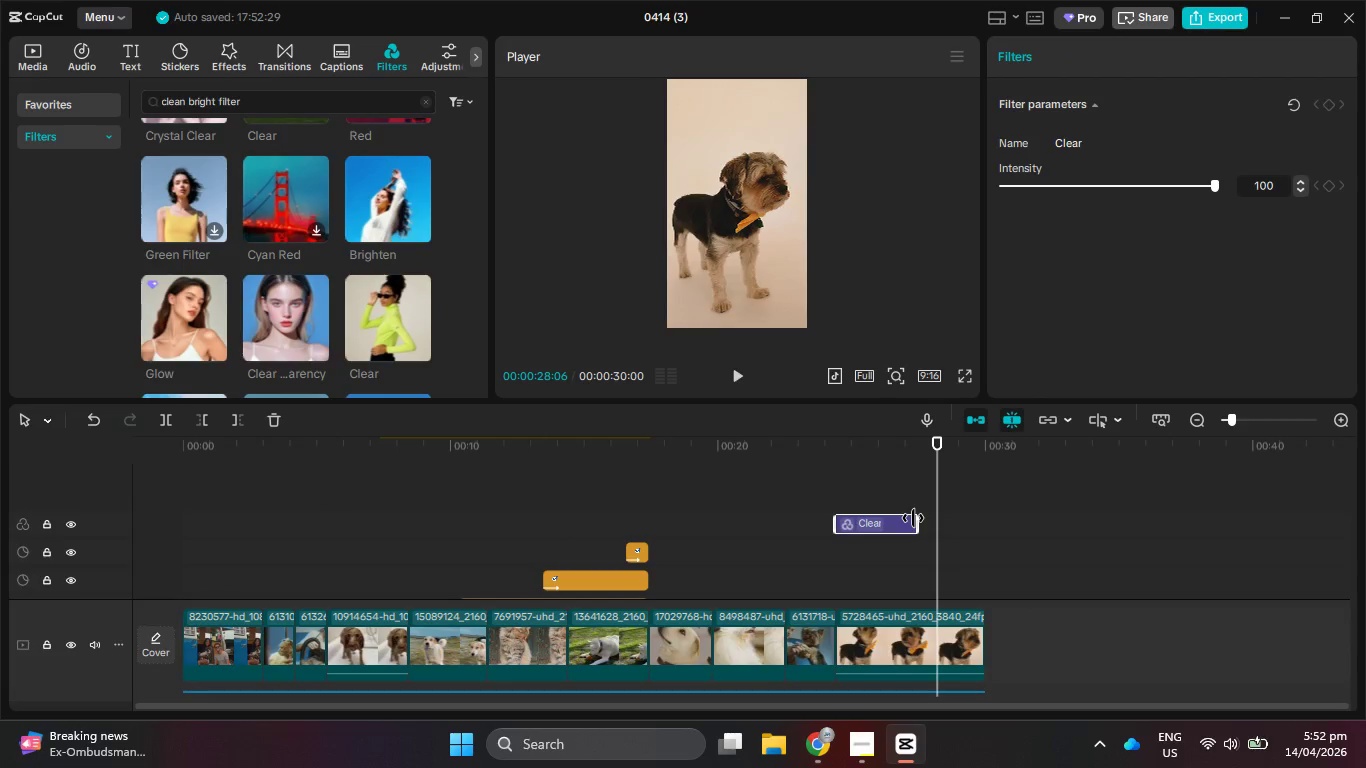 
left_click_drag(start_coordinate=[913, 518], to_coordinate=[983, 519])
 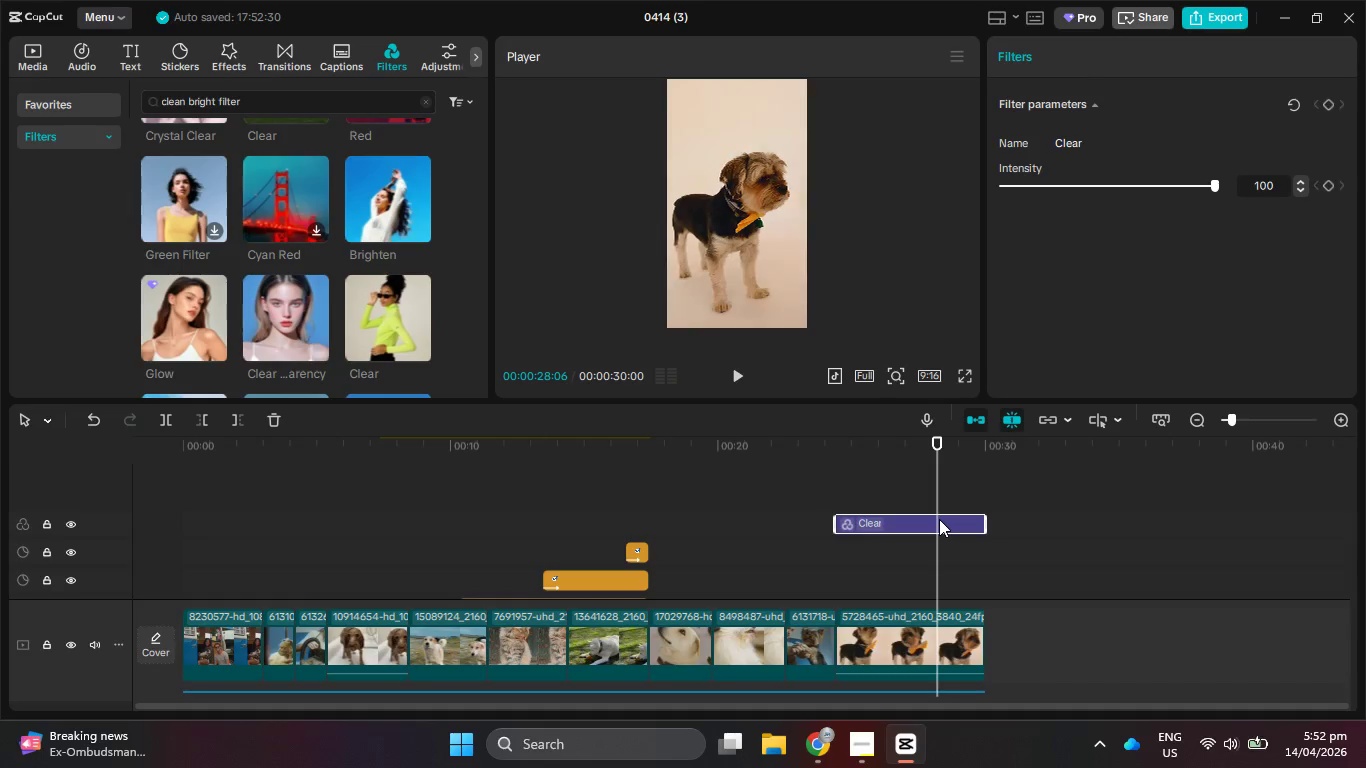 
key(Control+C)
 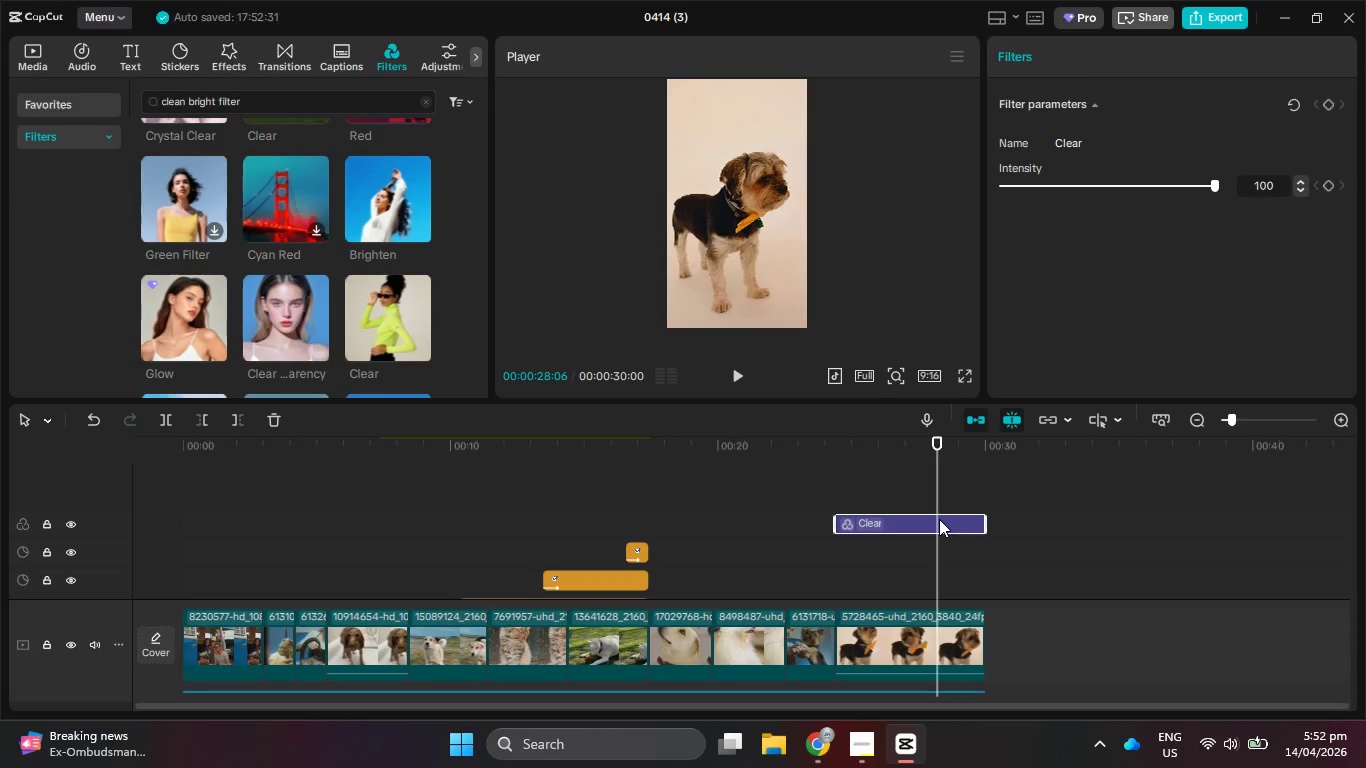 
key(Control+V)
 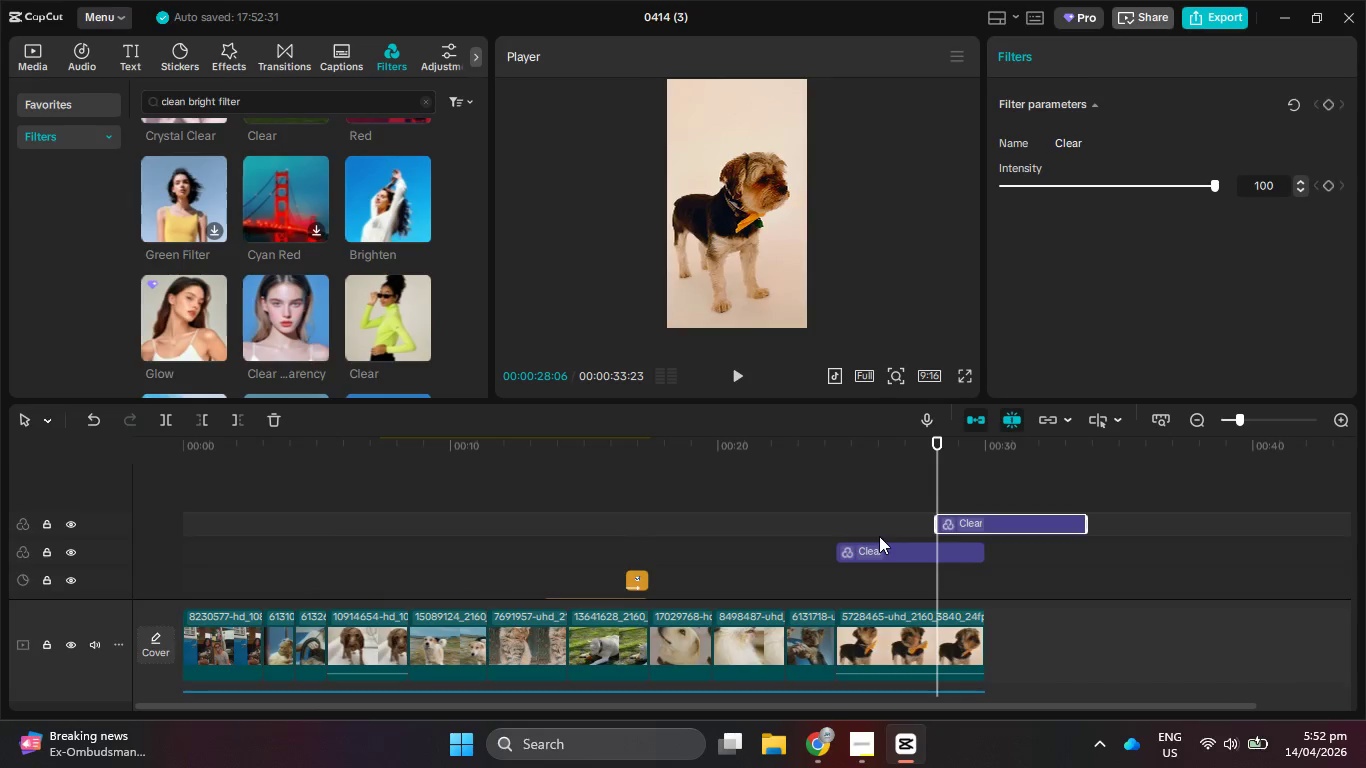 
scroll: coordinate [882, 523], scroll_direction: down, amount: 2.0
 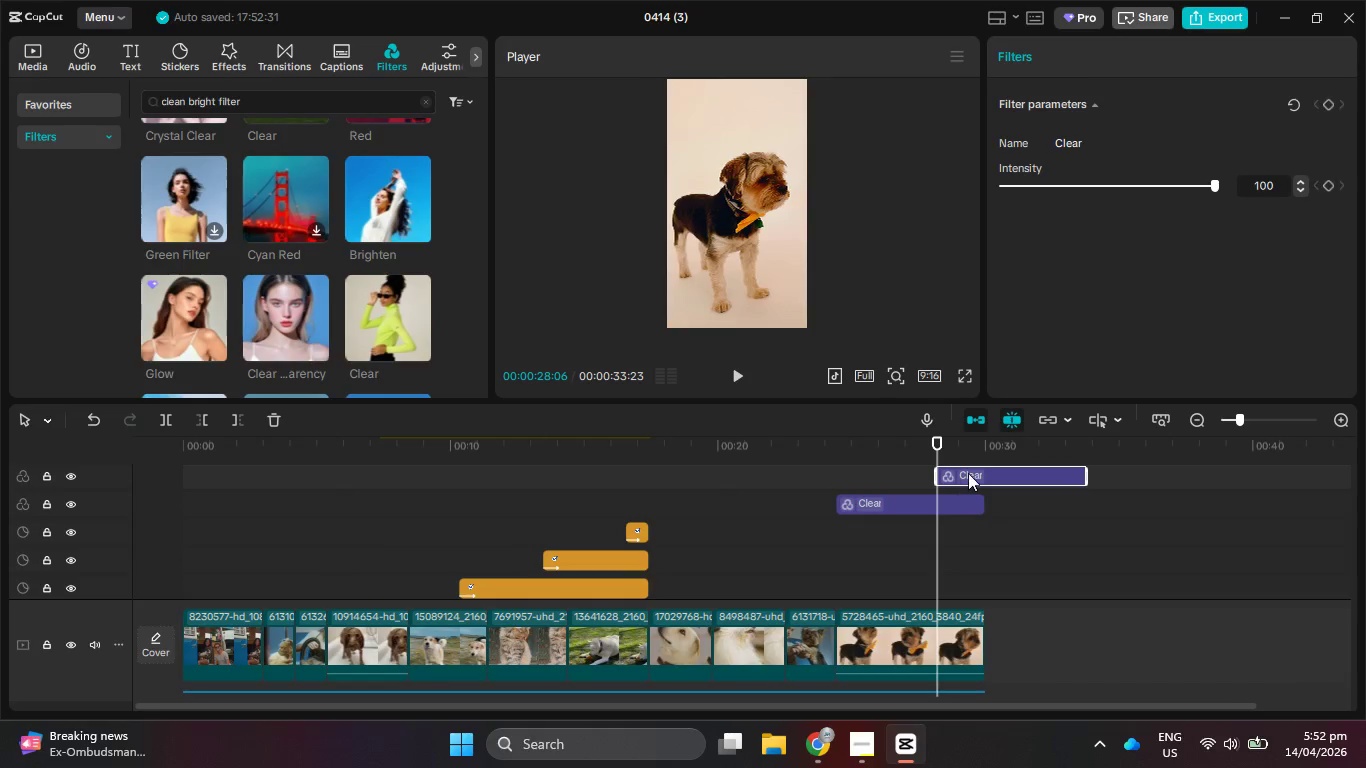 
left_click_drag(start_coordinate=[968, 473], to_coordinate=[679, 479])
 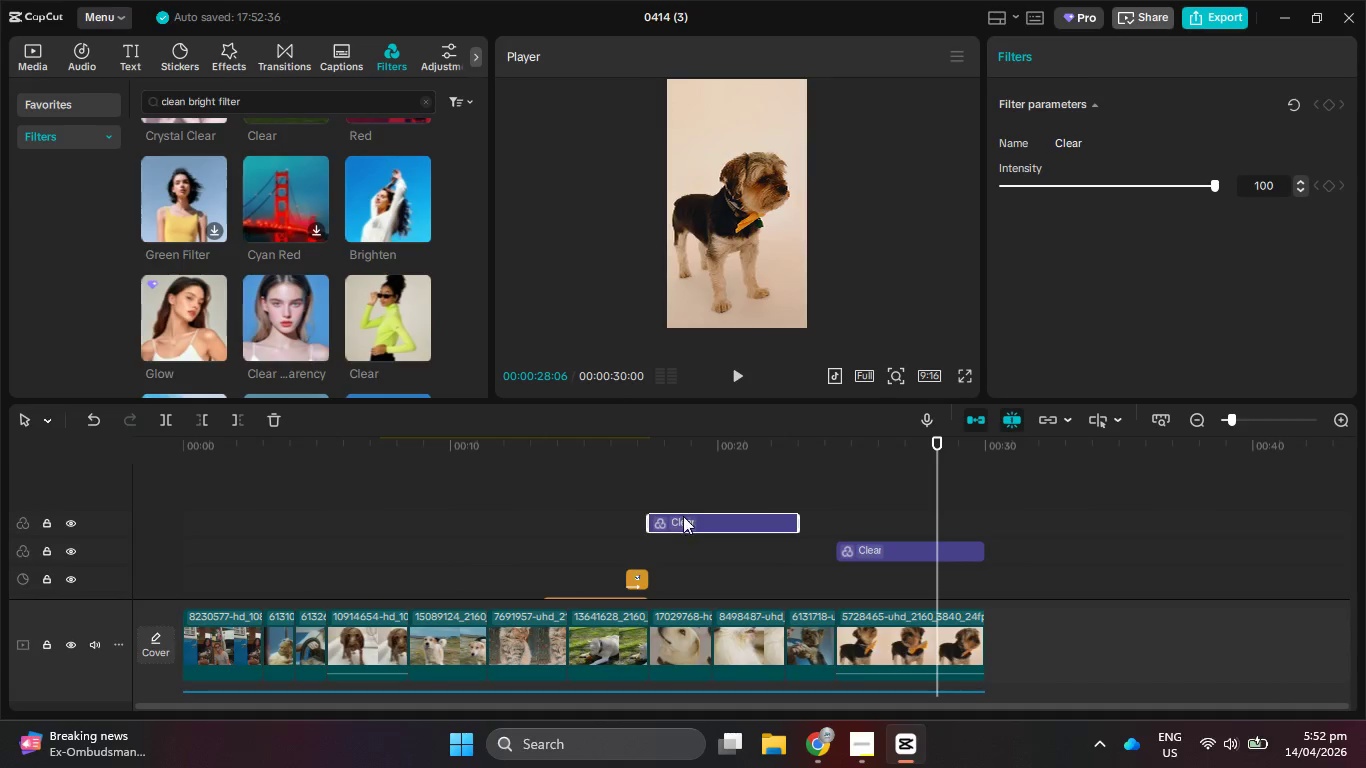 
left_click_drag(start_coordinate=[683, 516], to_coordinate=[685, 538])
 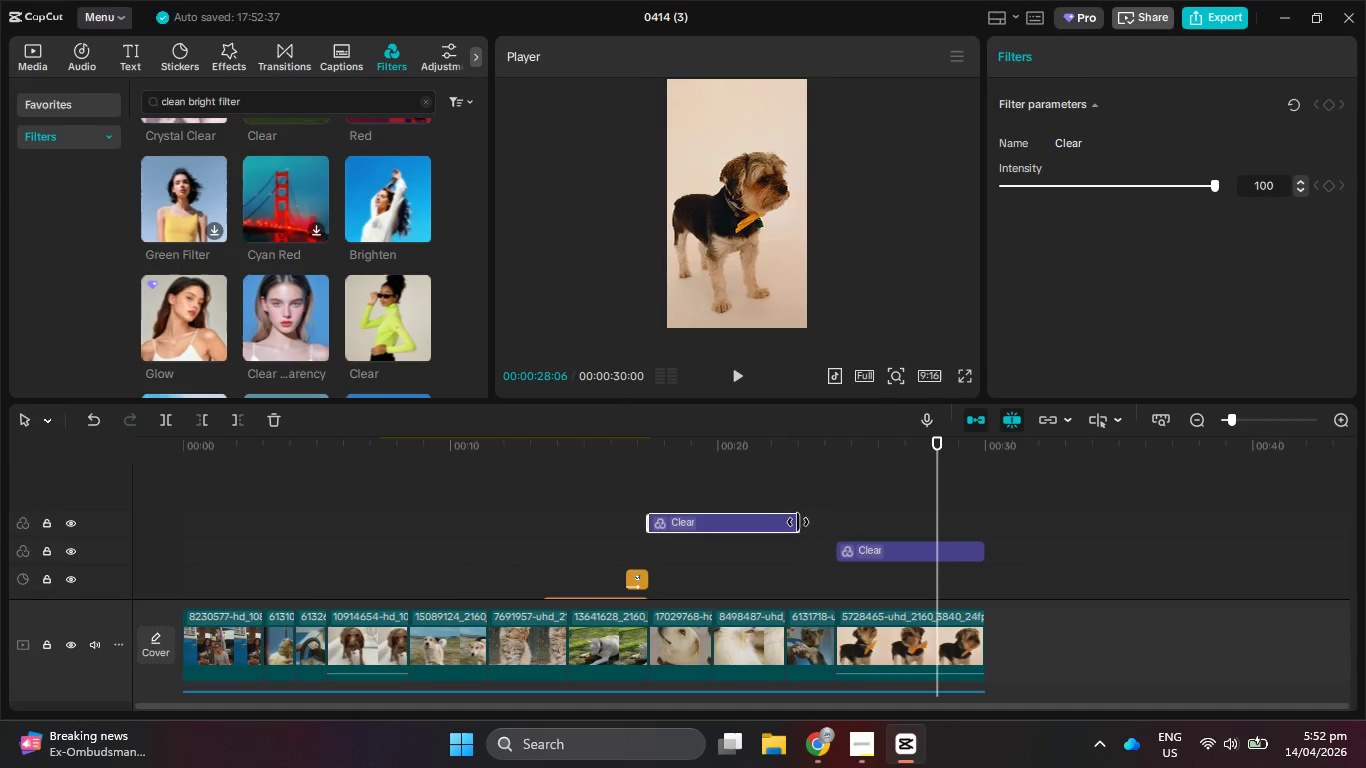 
left_click_drag(start_coordinate=[769, 521], to_coordinate=[770, 553])
 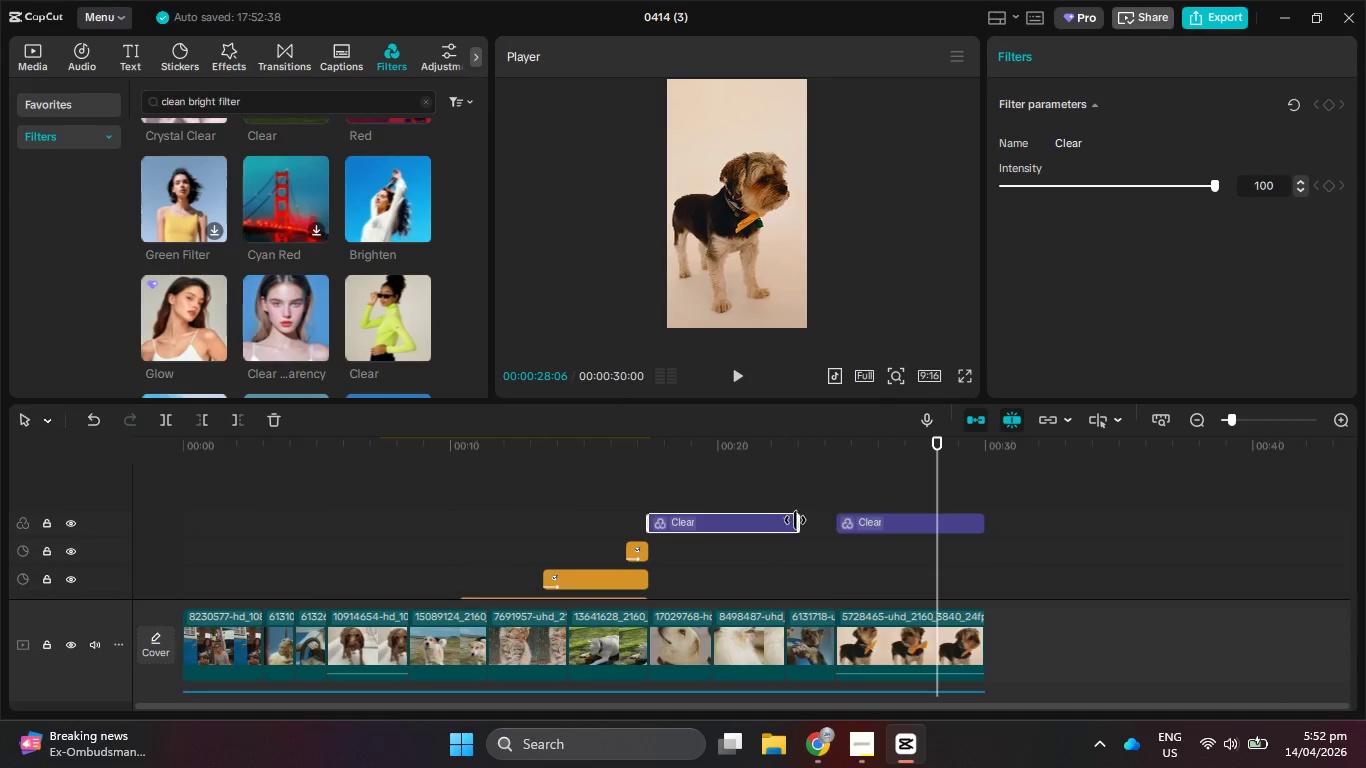 
left_click_drag(start_coordinate=[796, 521], to_coordinate=[705, 530])
 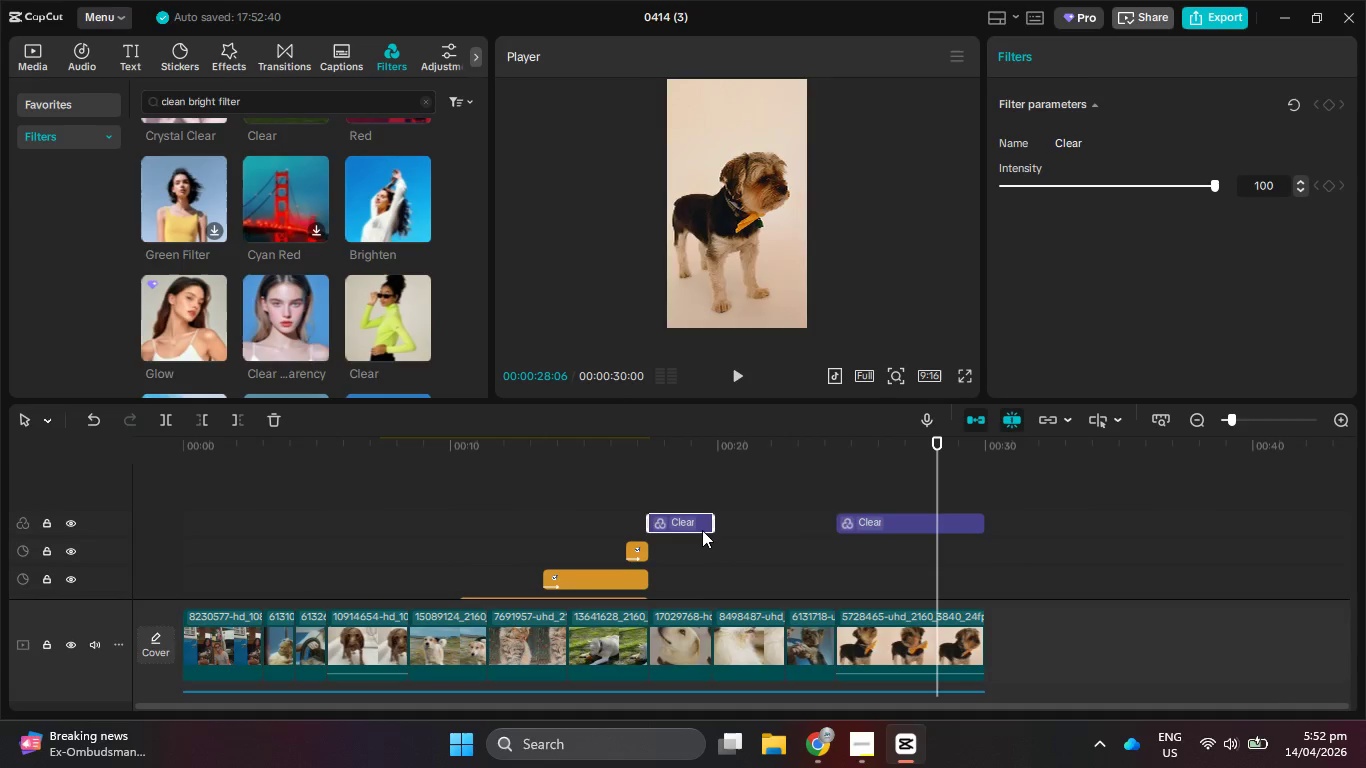 
key(Control+C)
 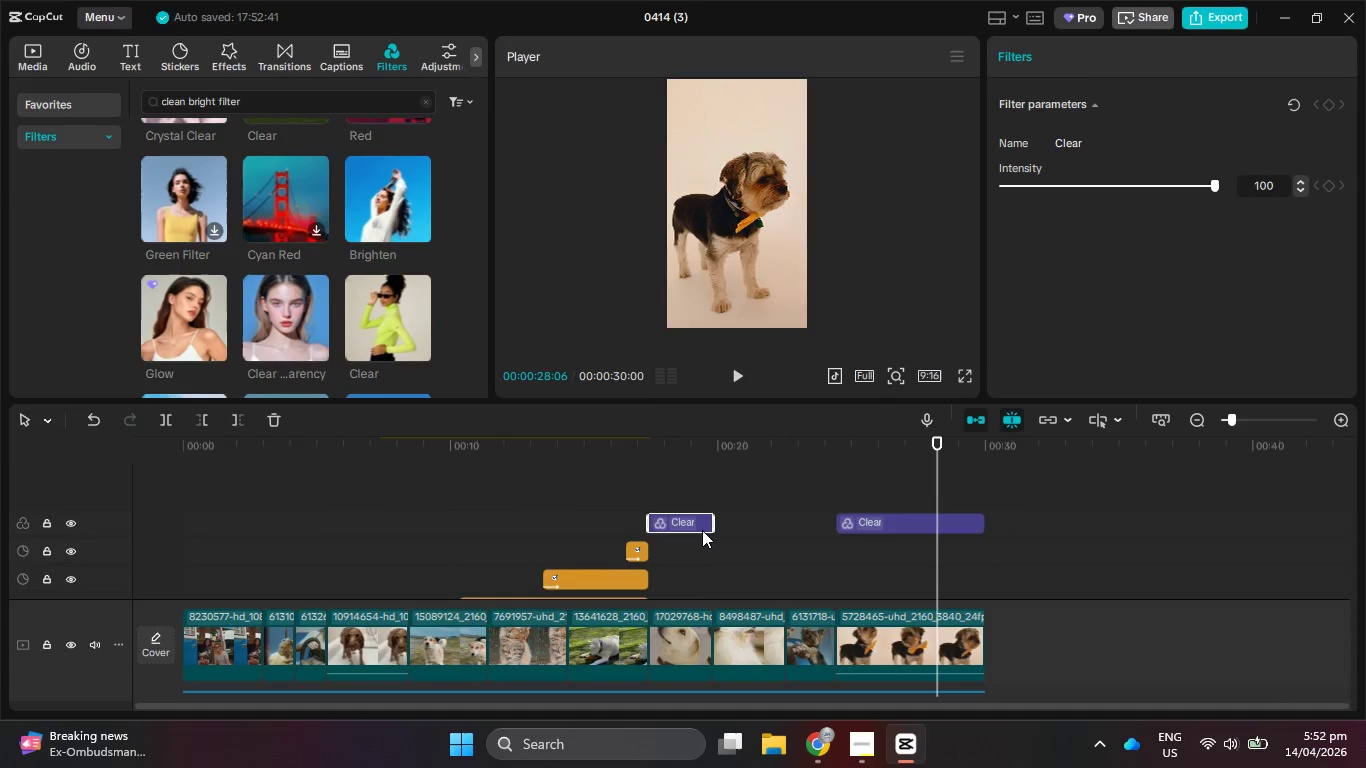 
key(Control+V)
 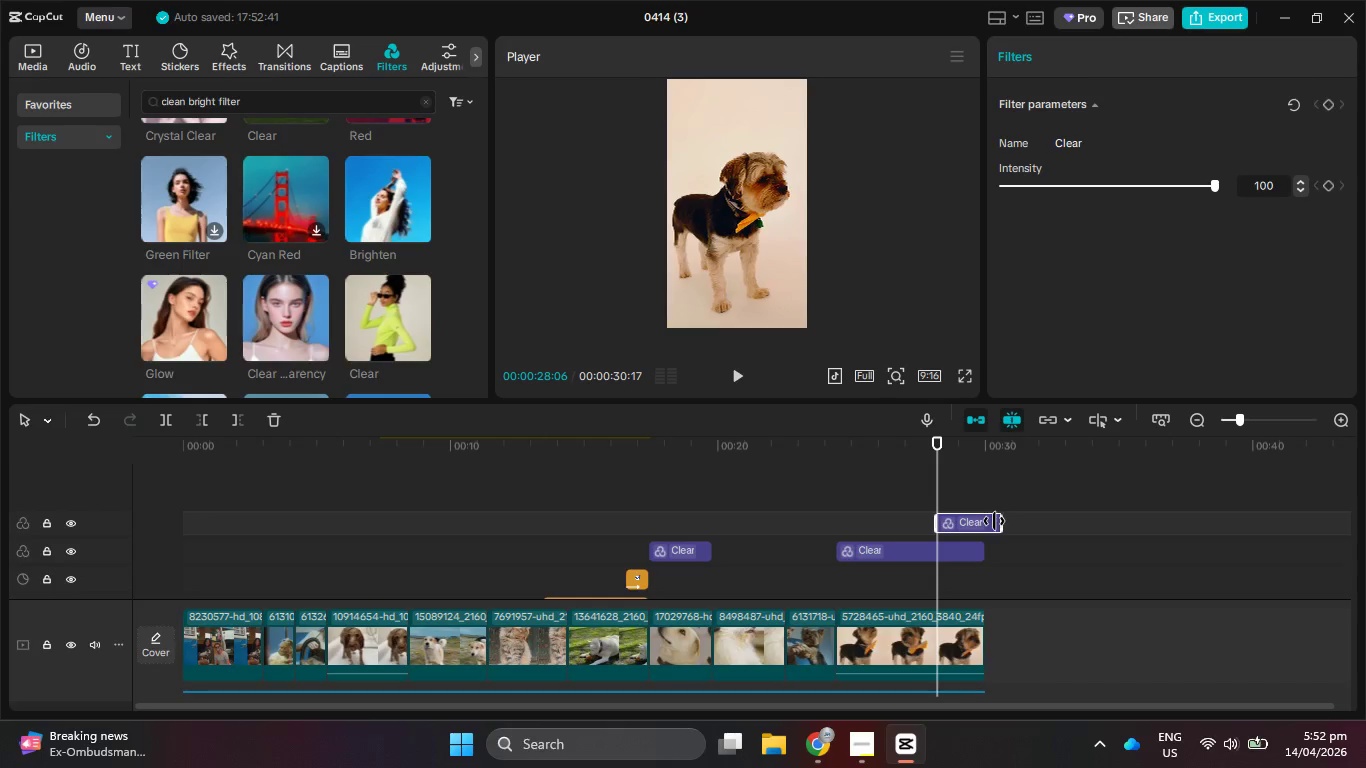 
left_click_drag(start_coordinate=[973, 524], to_coordinate=[810, 557])
 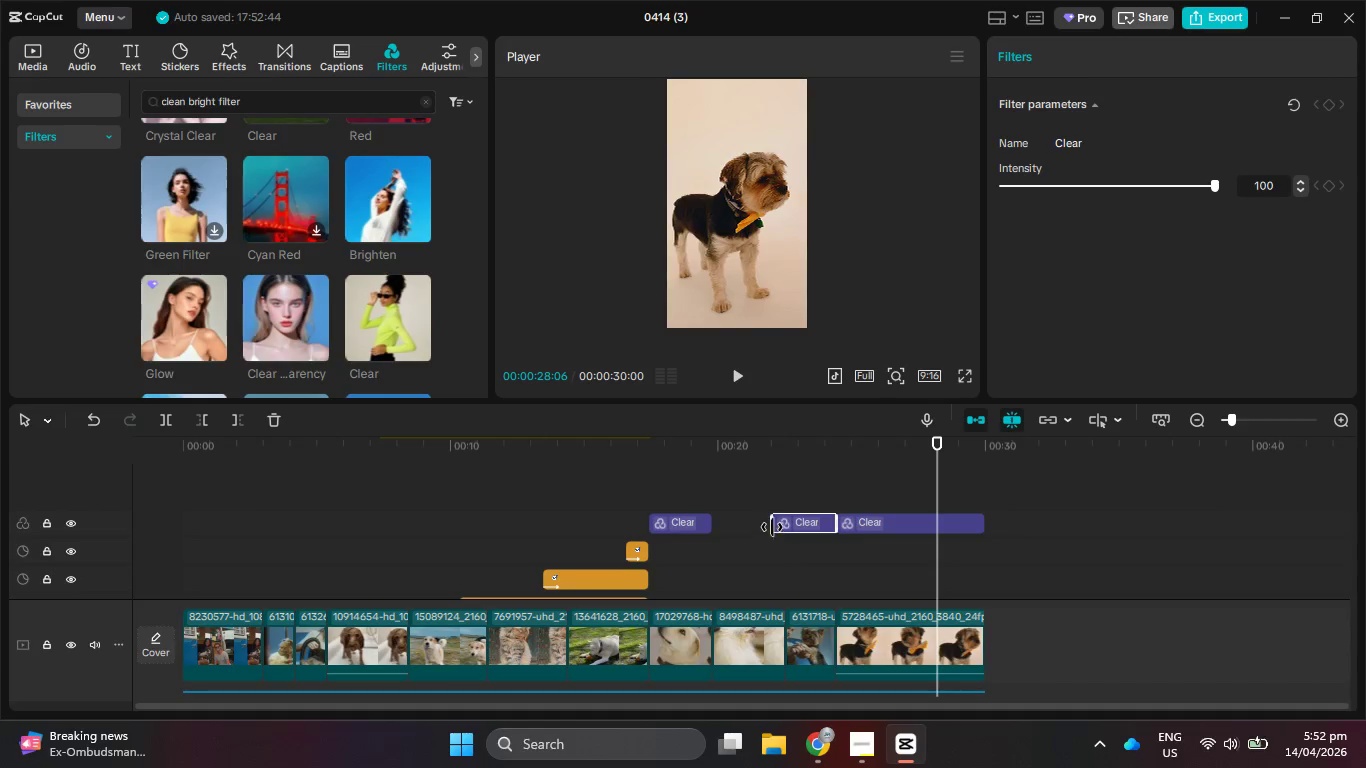 
left_click_drag(start_coordinate=[771, 525], to_coordinate=[785, 527])
 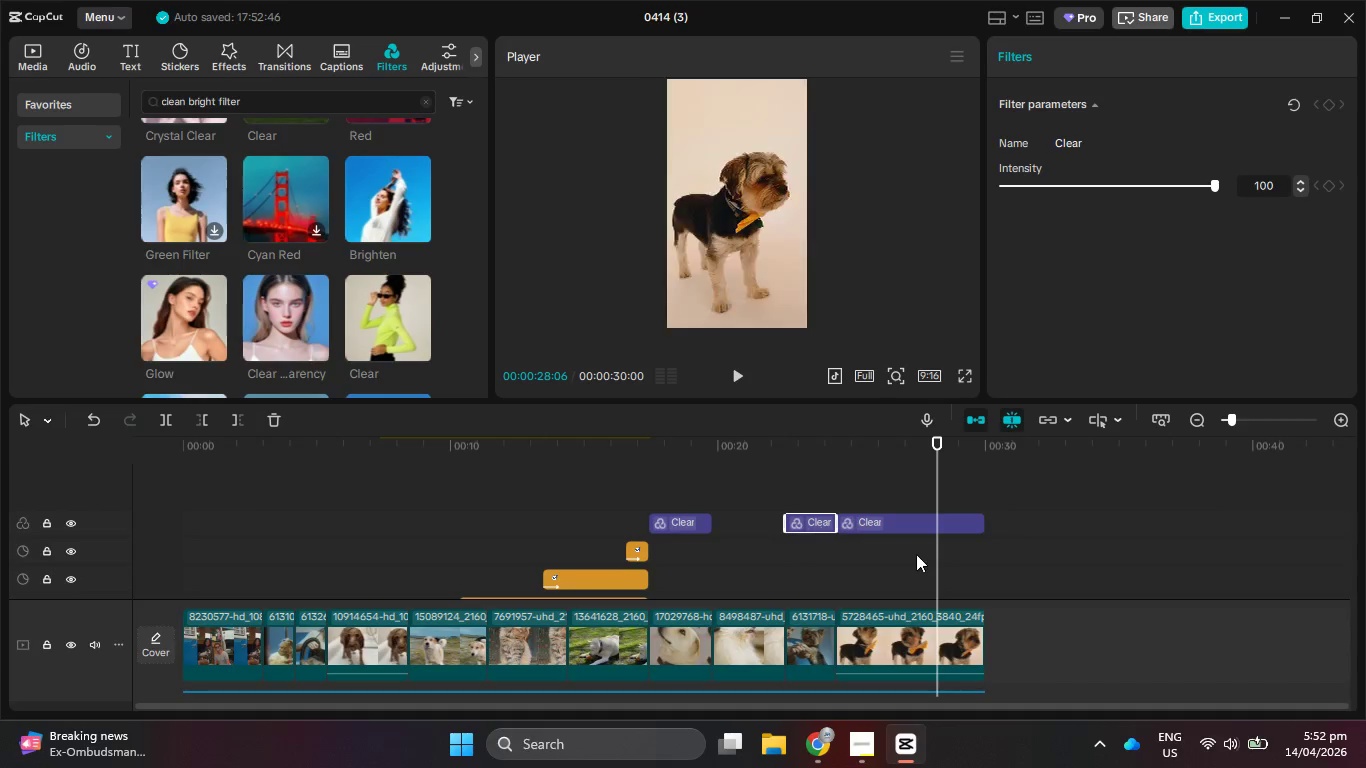 
hold_key(key=ControlLeft, duration=0.81)
scroll: coordinate [914, 550], scroll_direction: down, amount: 6.0
 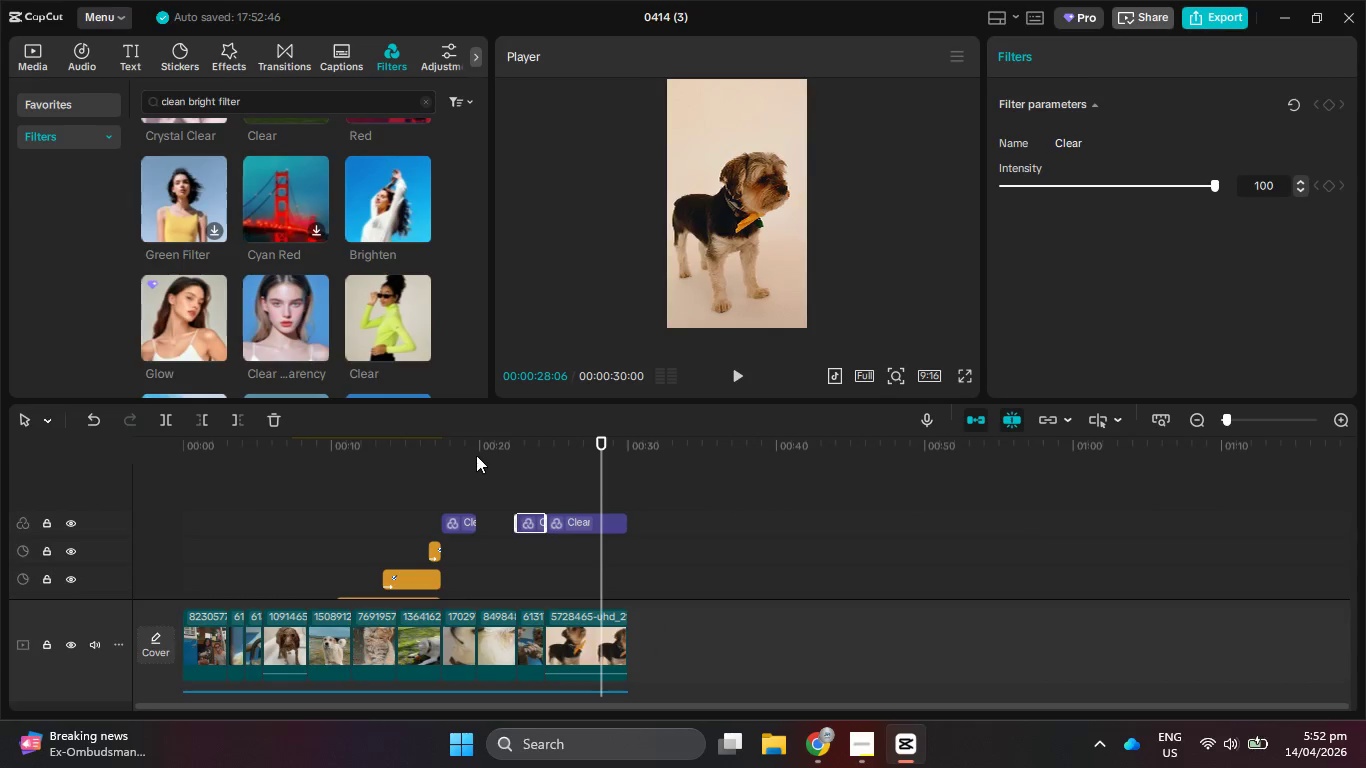 
left_click_drag(start_coordinate=[476, 453], to_coordinate=[0, 452])
 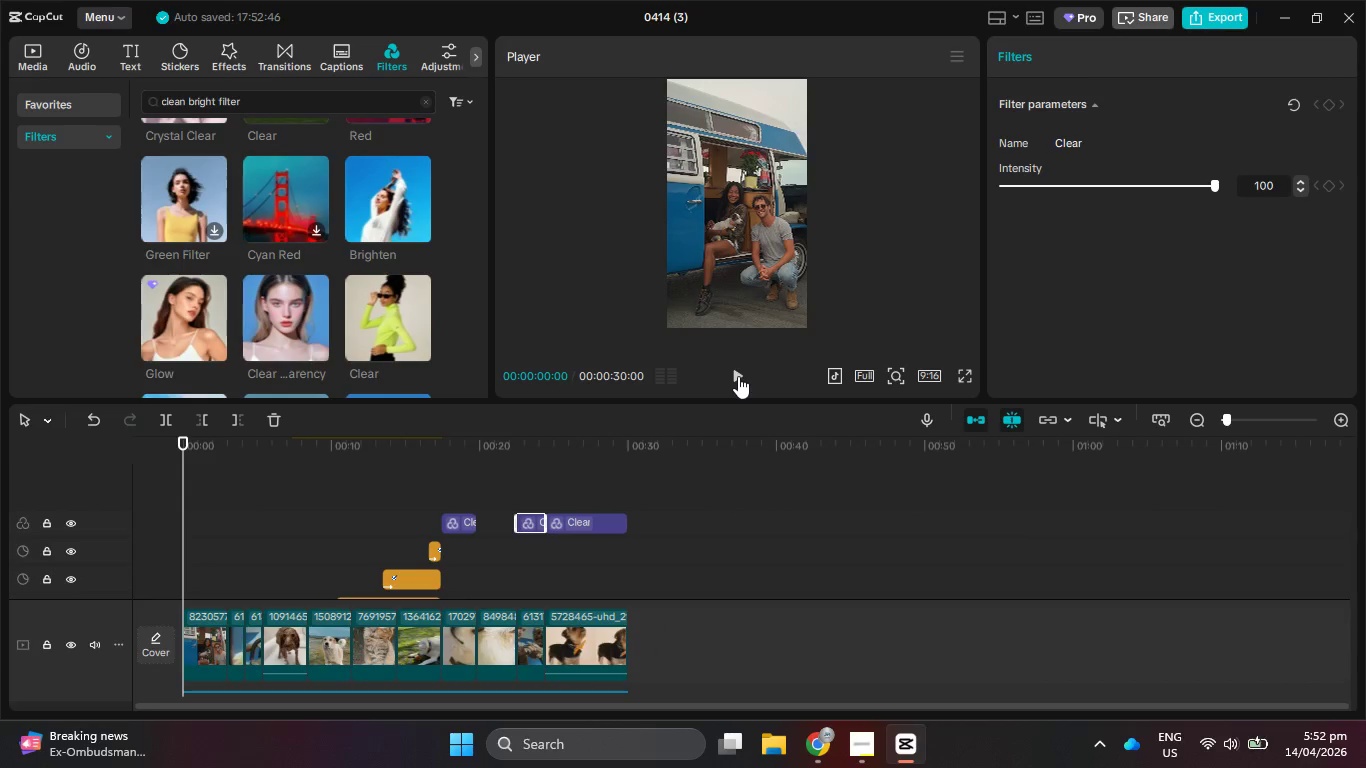 
double_click([738, 376])
 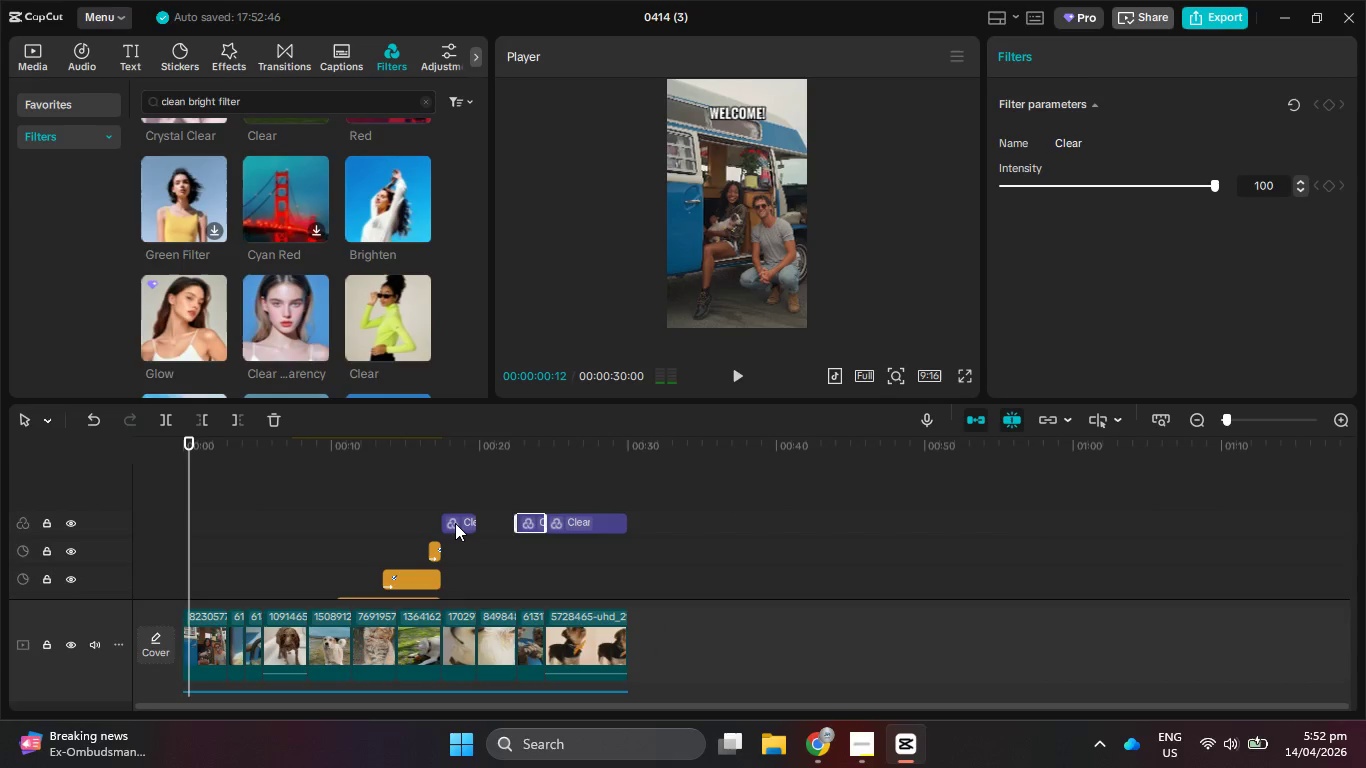 
left_click([455, 523])
 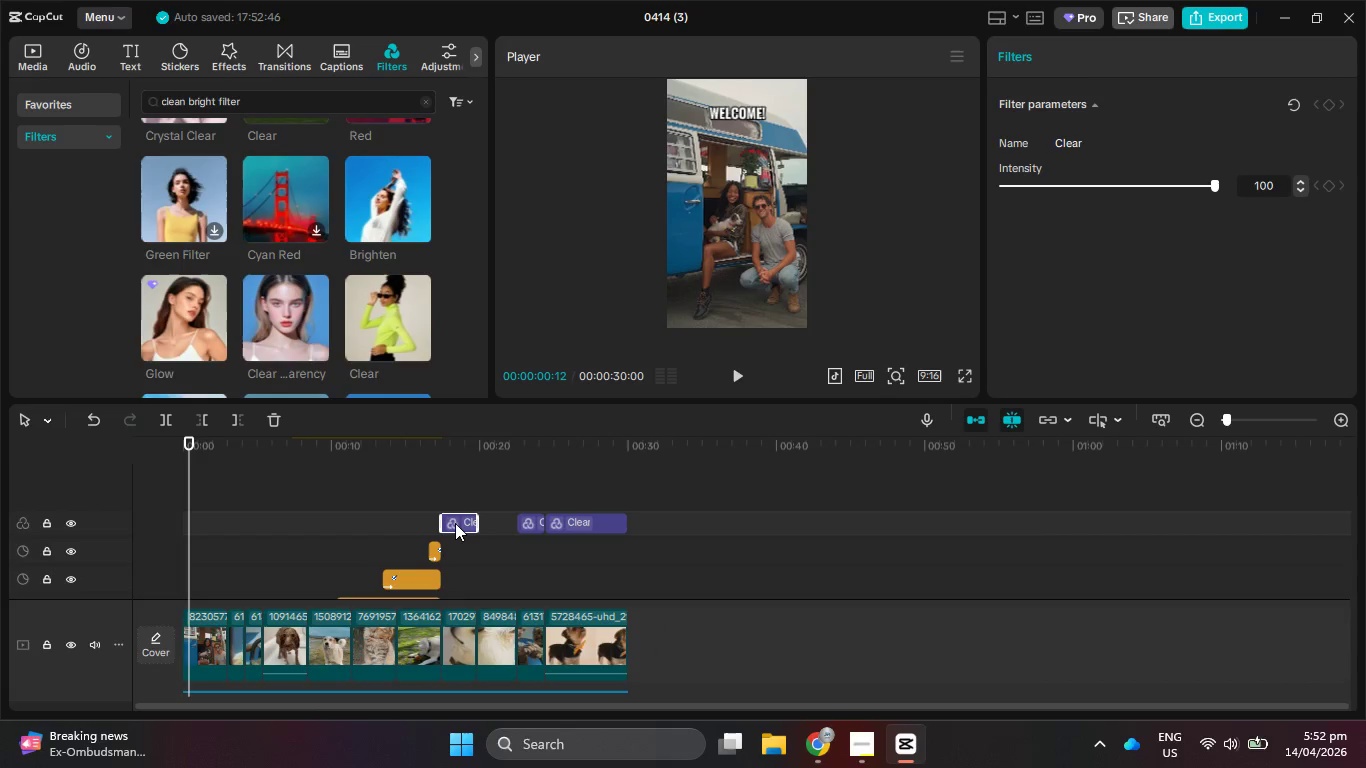 
key(Control+C)
 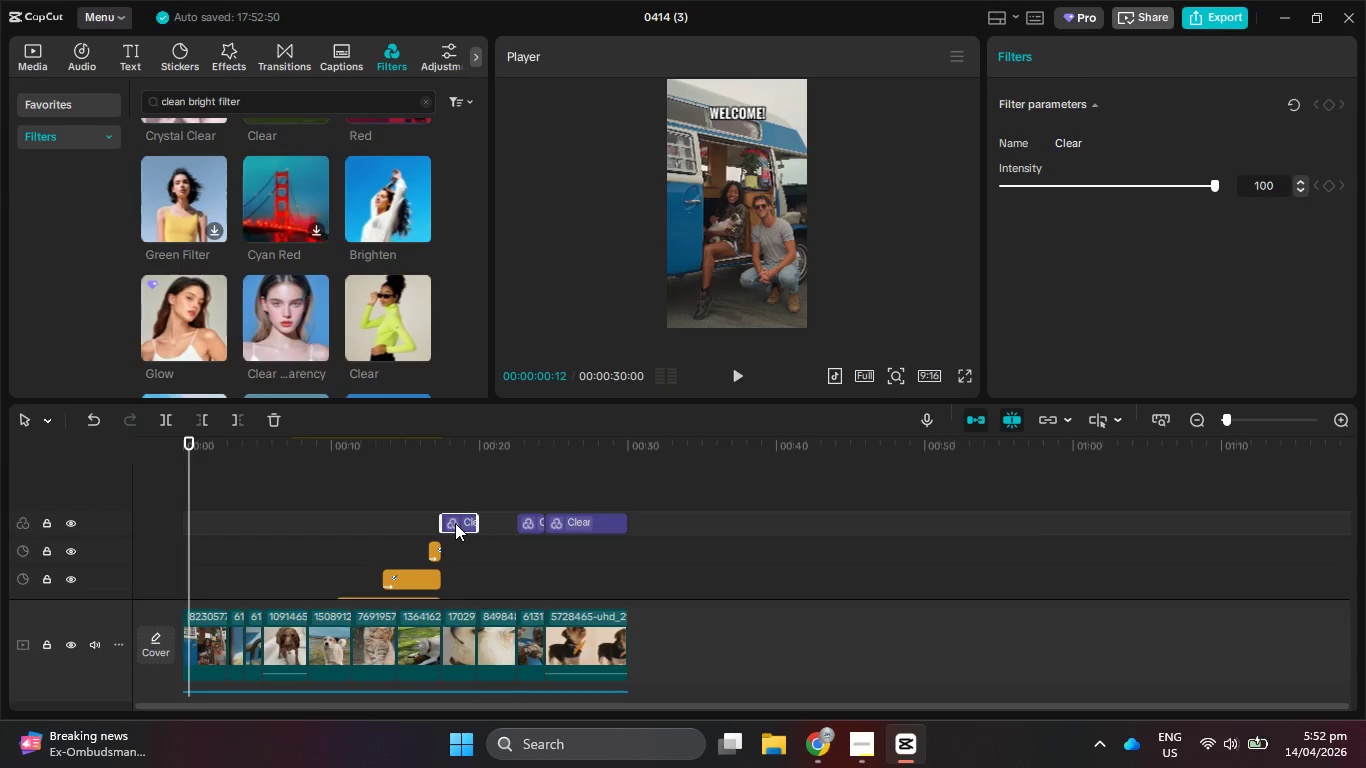 
key(Control+V)
 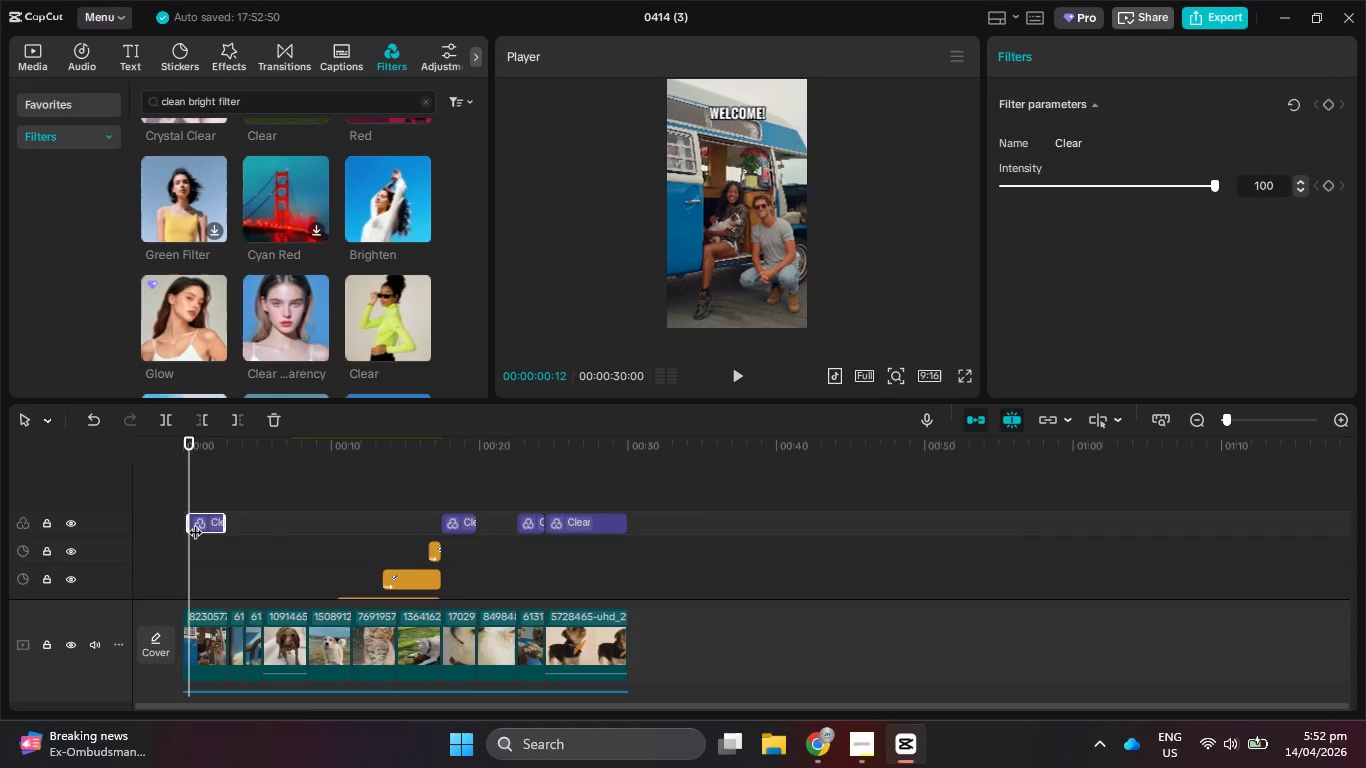 
left_click_drag(start_coordinate=[188, 521], to_coordinate=[145, 520])
 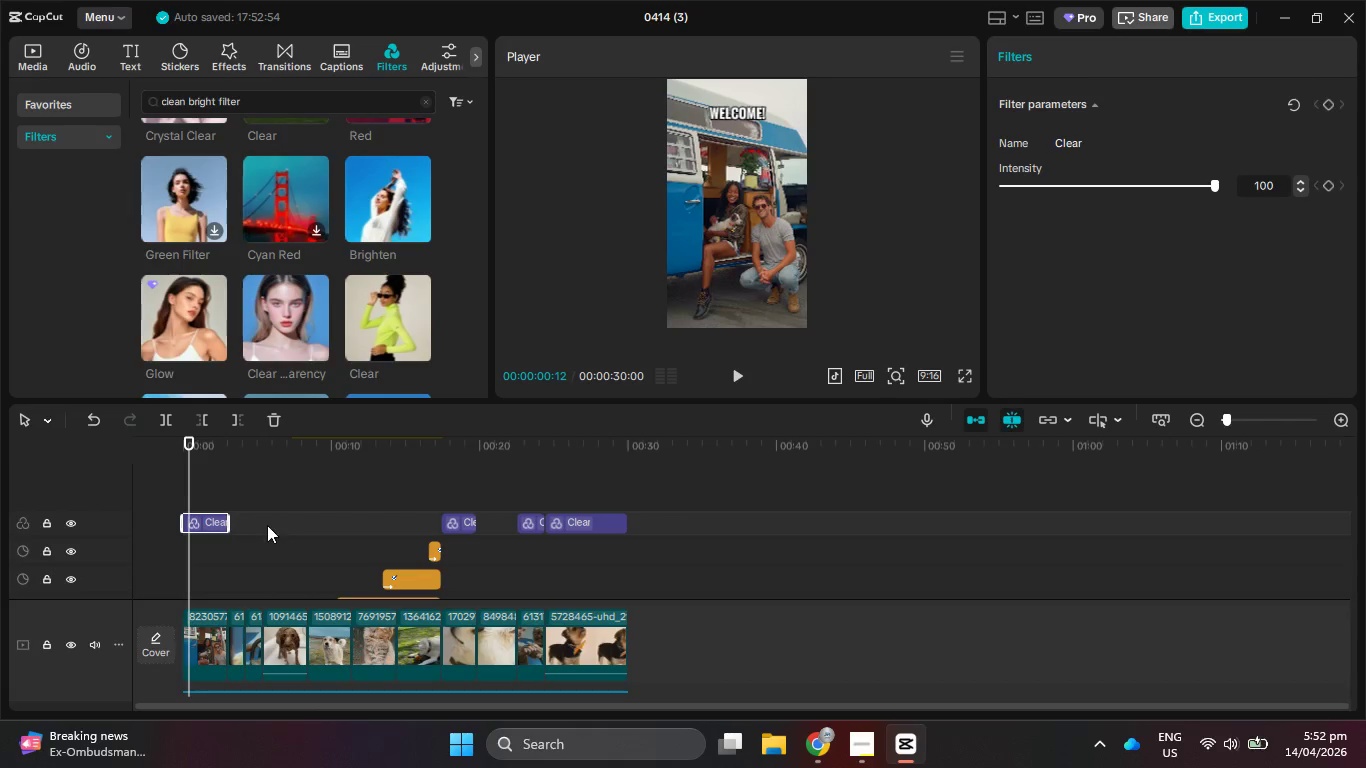 
left_click([740, 370])
 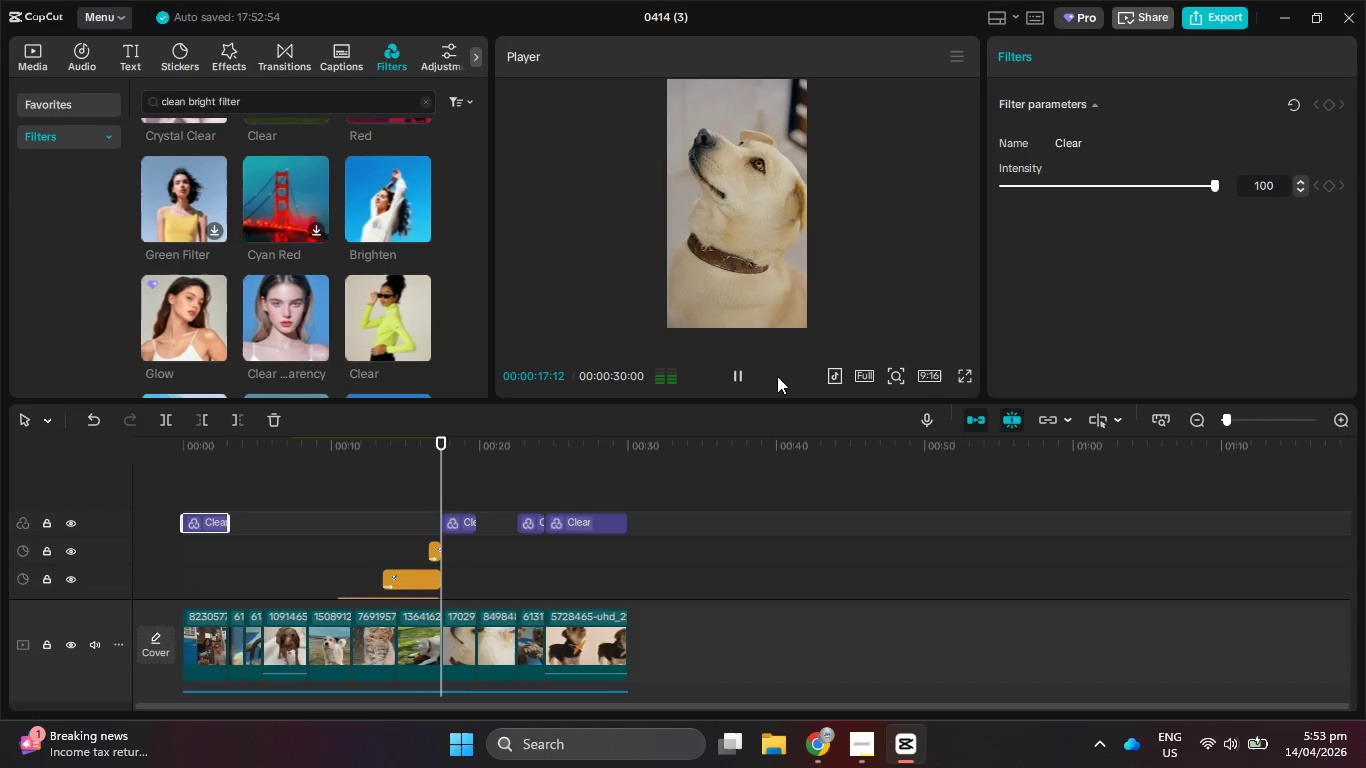 
wait(22.16)
 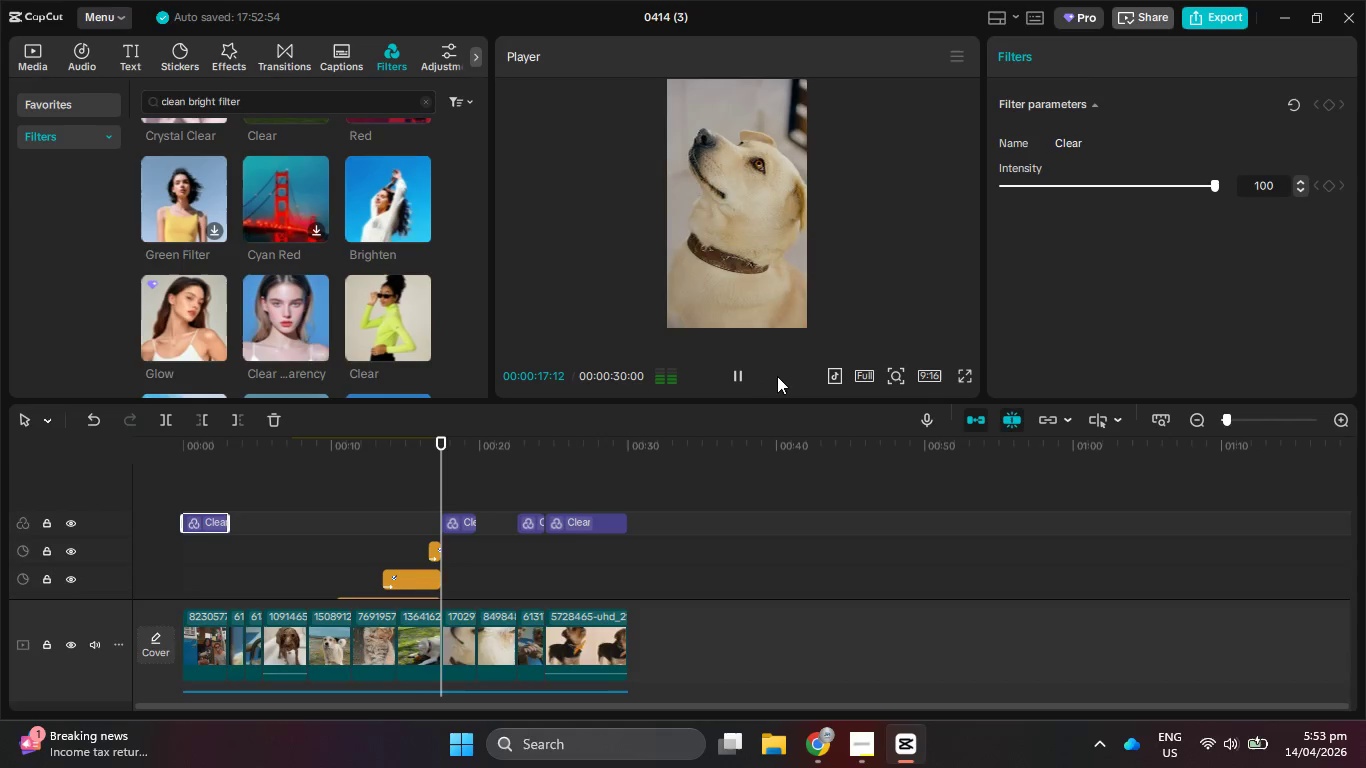 
mouse_move([779, 332])
 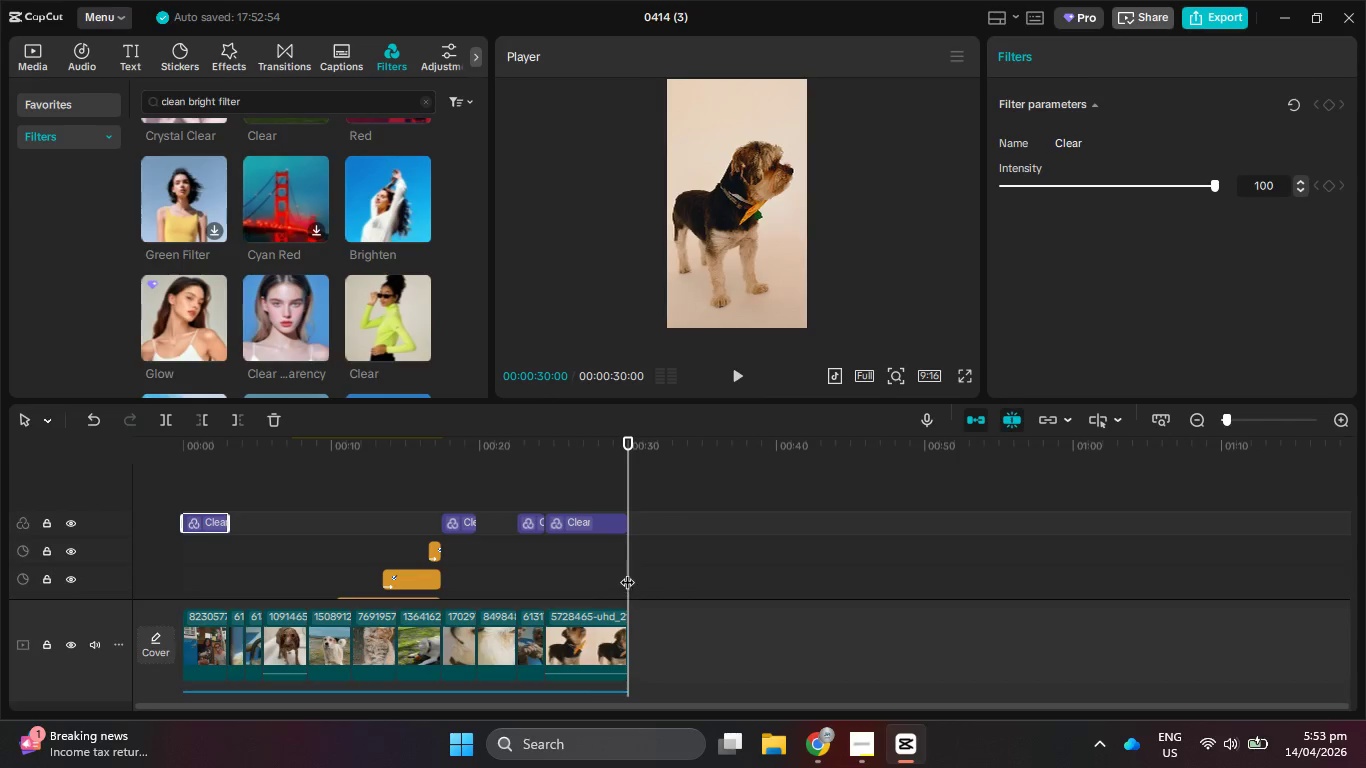 
left_click_drag(start_coordinate=[630, 572], to_coordinate=[602, 569])
 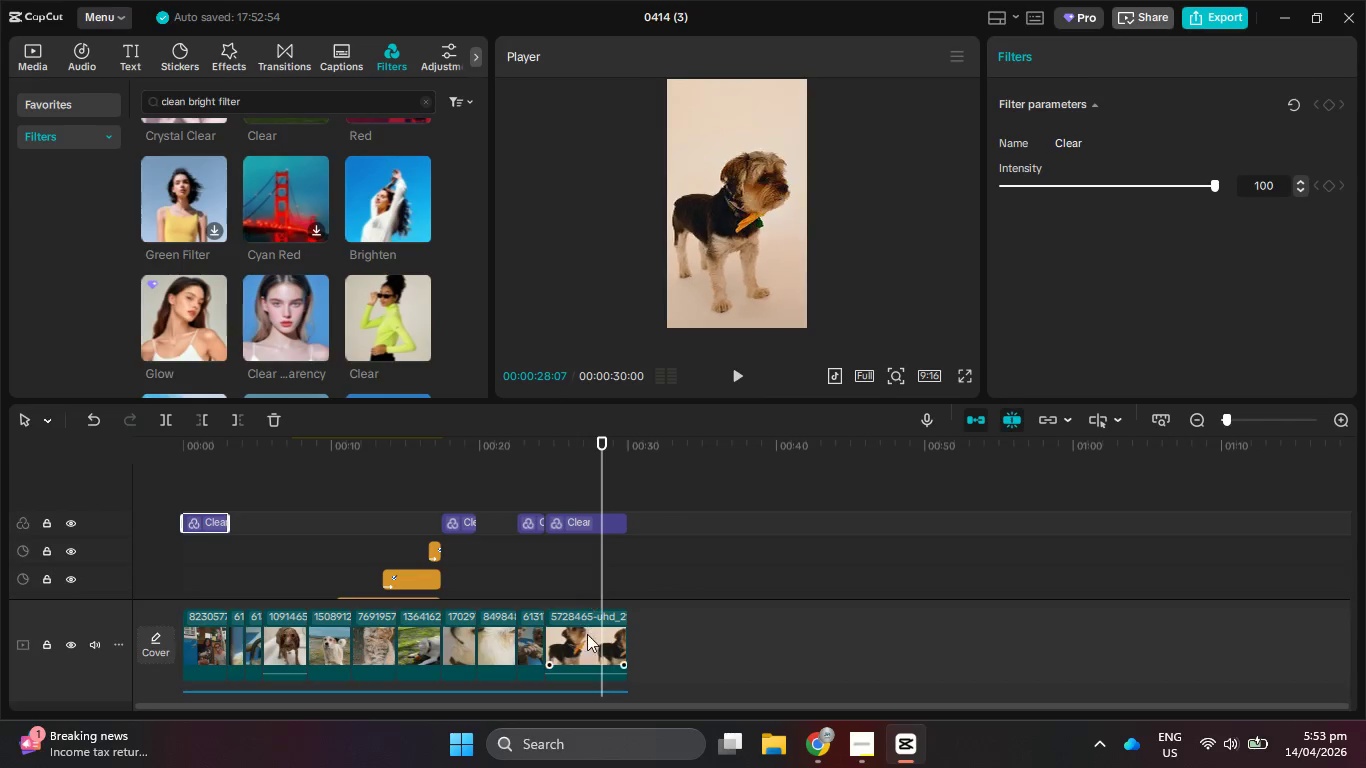 
left_click([587, 634])
 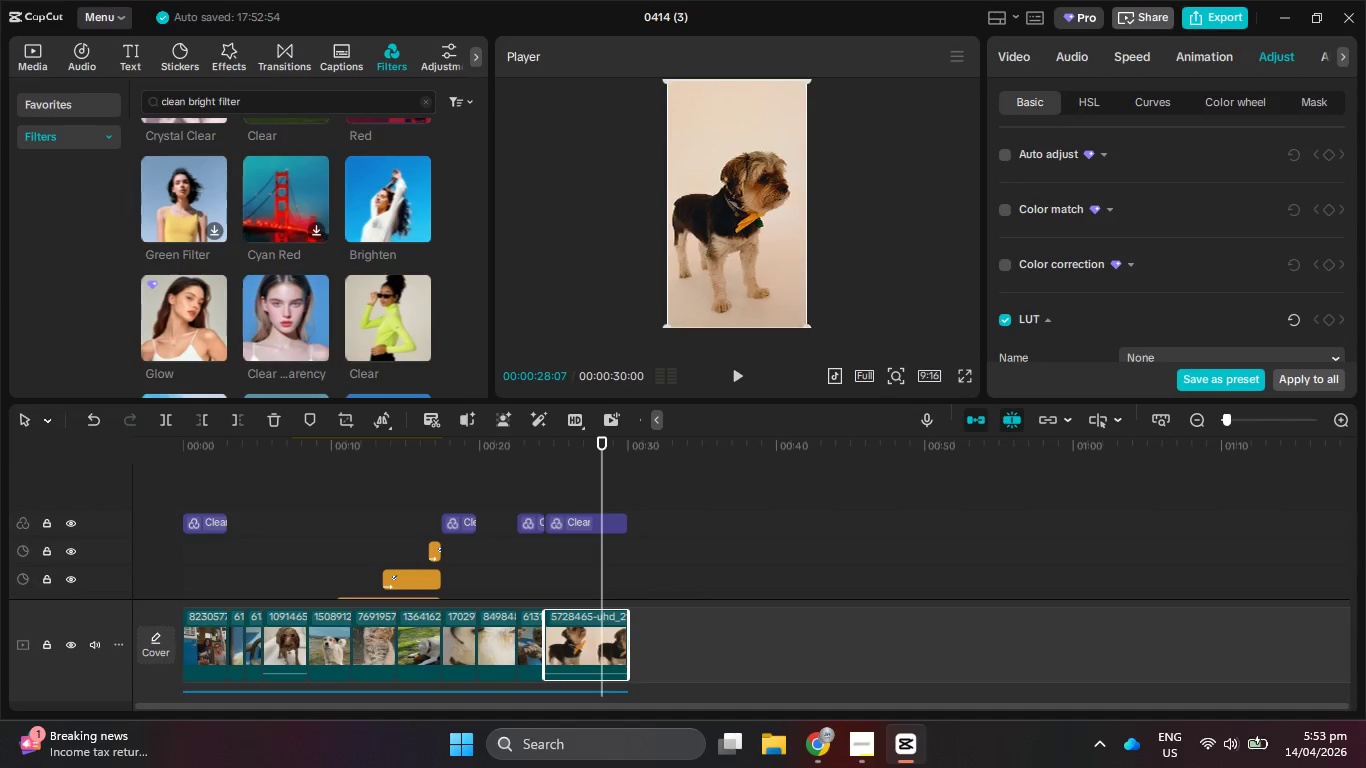 
left_click_drag(start_coordinate=[804, 323], to_coordinate=[817, 336])
 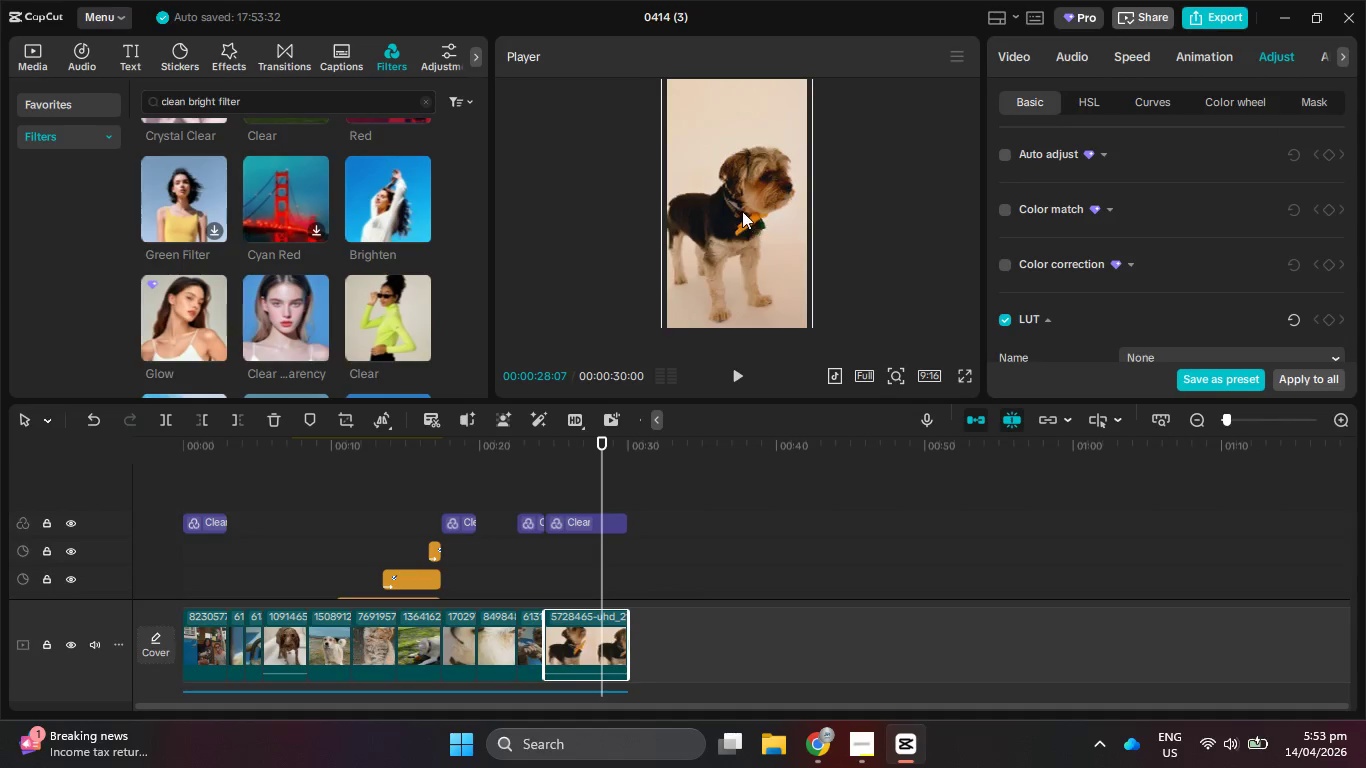 
left_click_drag(start_coordinate=[742, 211], to_coordinate=[747, 222])
 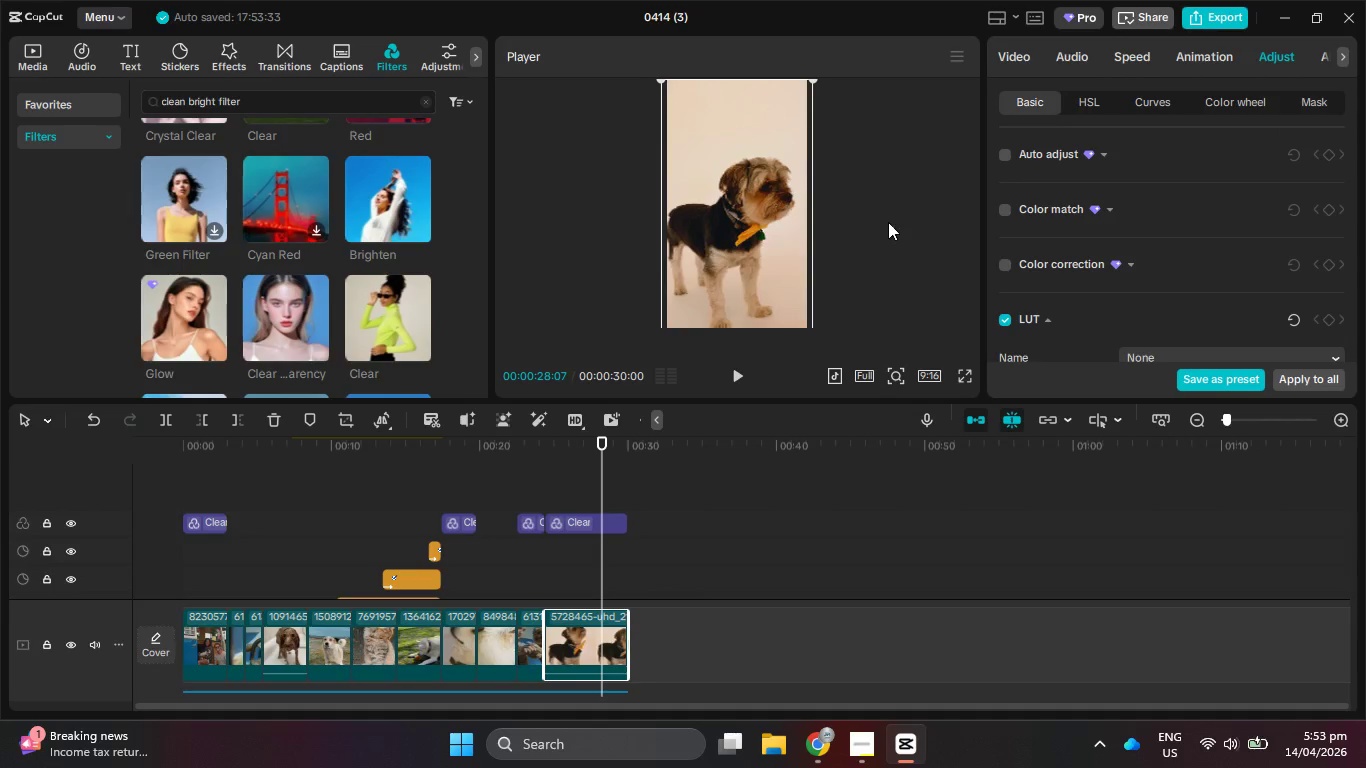 
left_click([888, 222])
 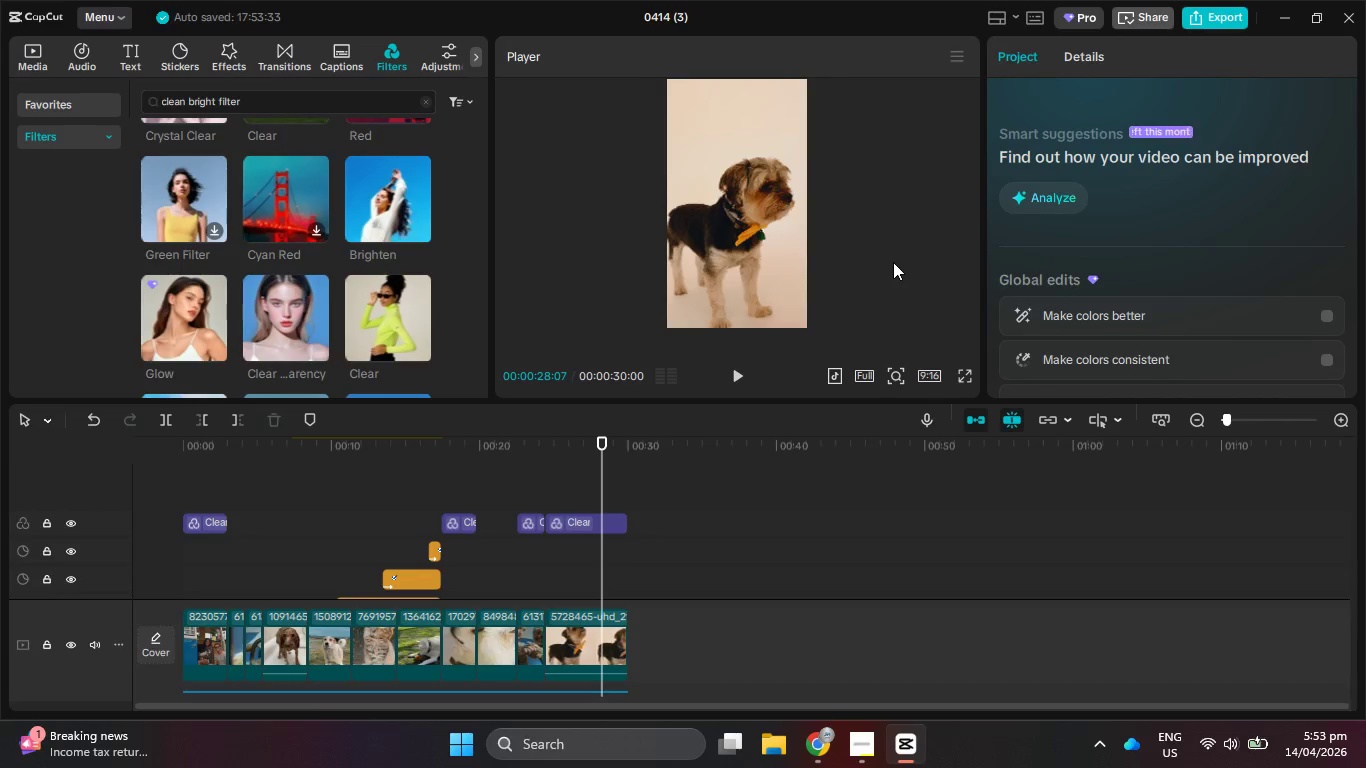 
wait(10.81)
 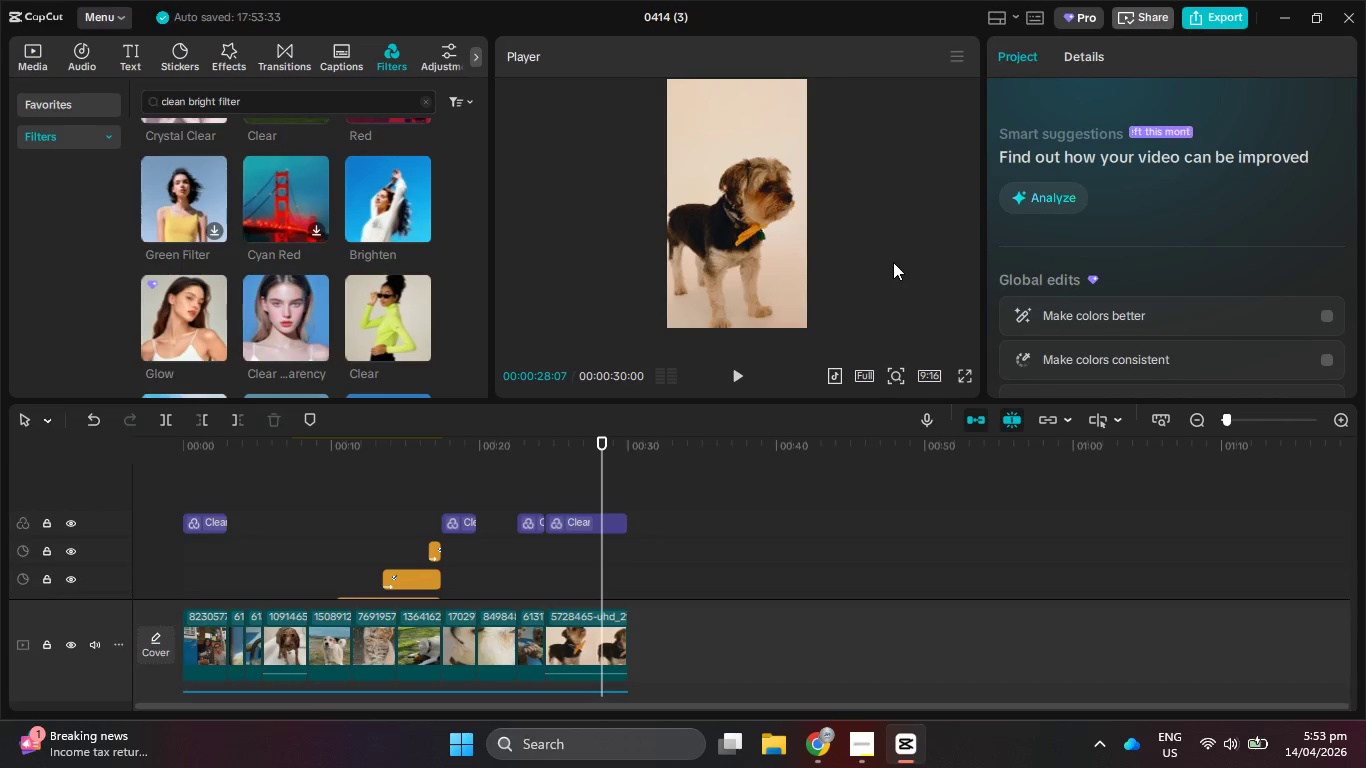 
left_click([858, 740])